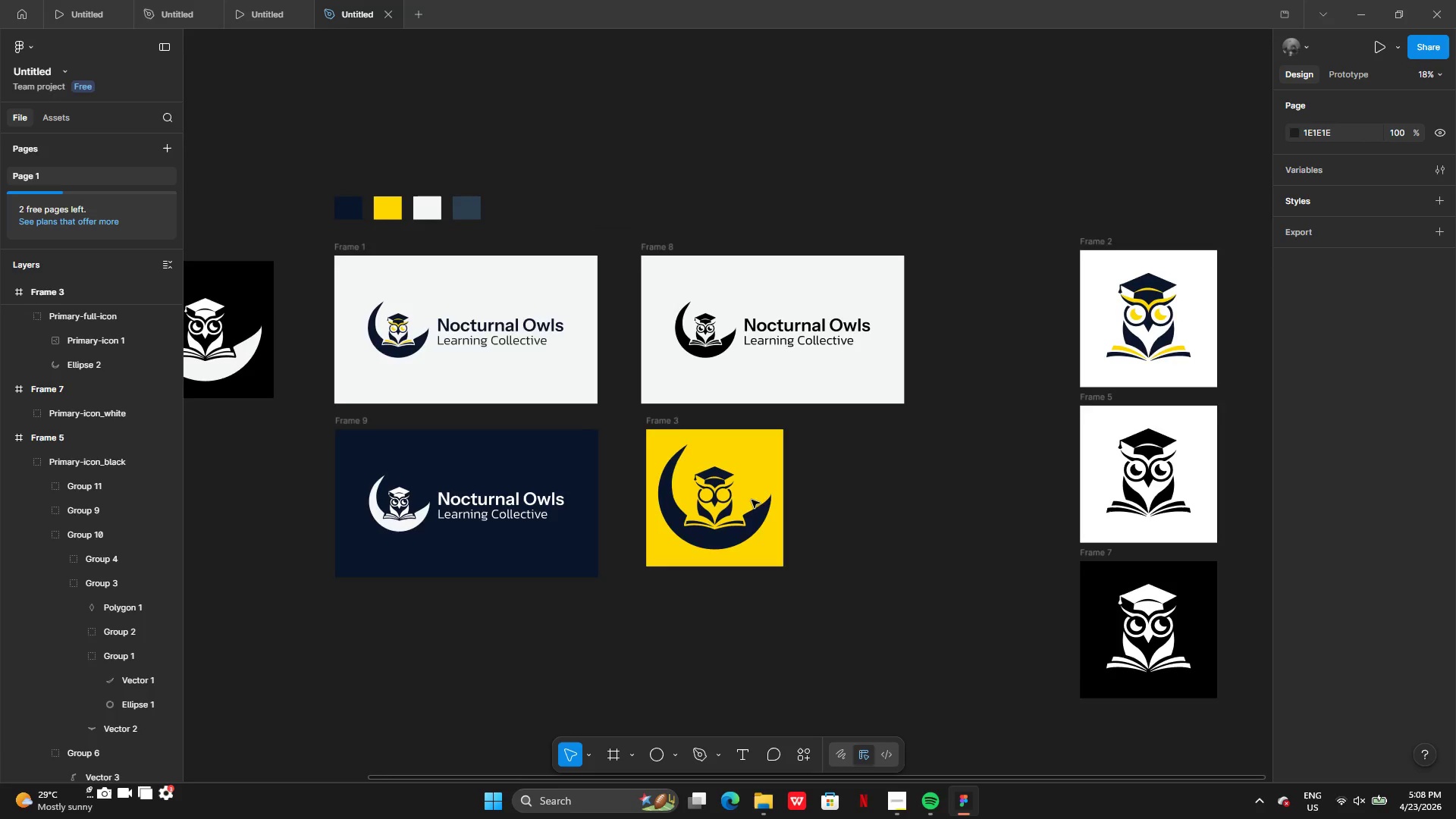 
key(Control+Z)
 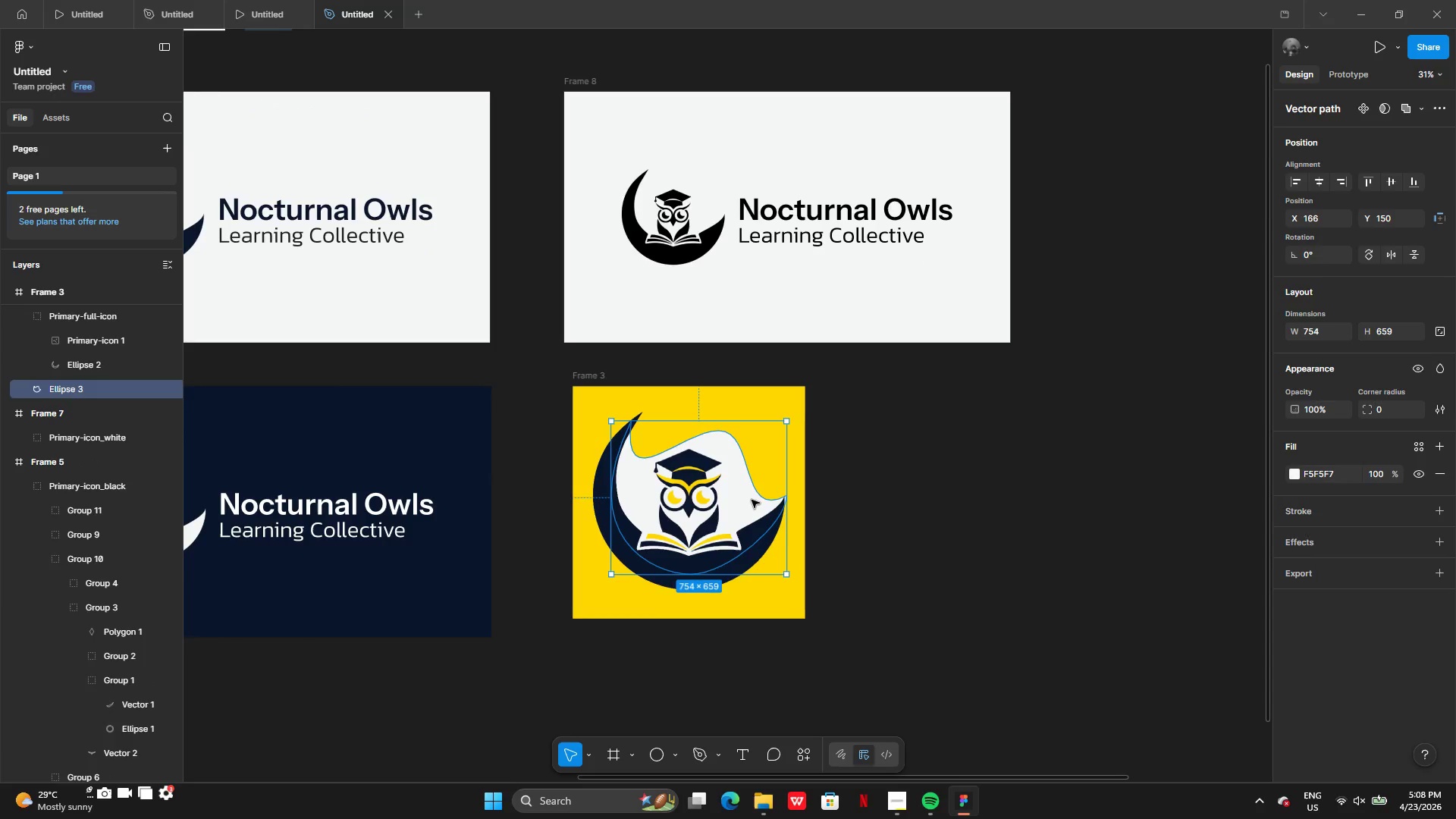 
key(Control+Z)
 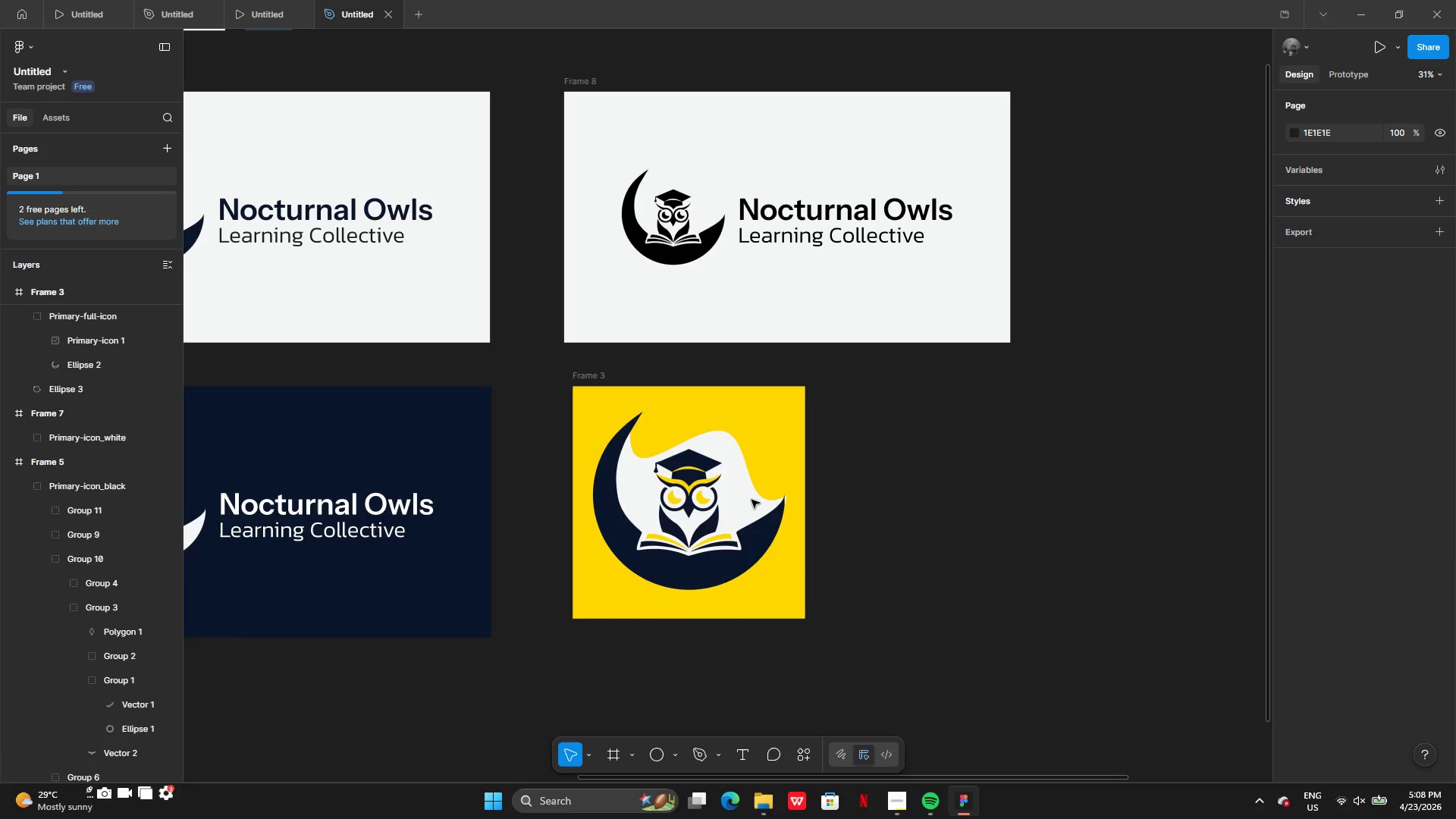 
key(Control+Z)
 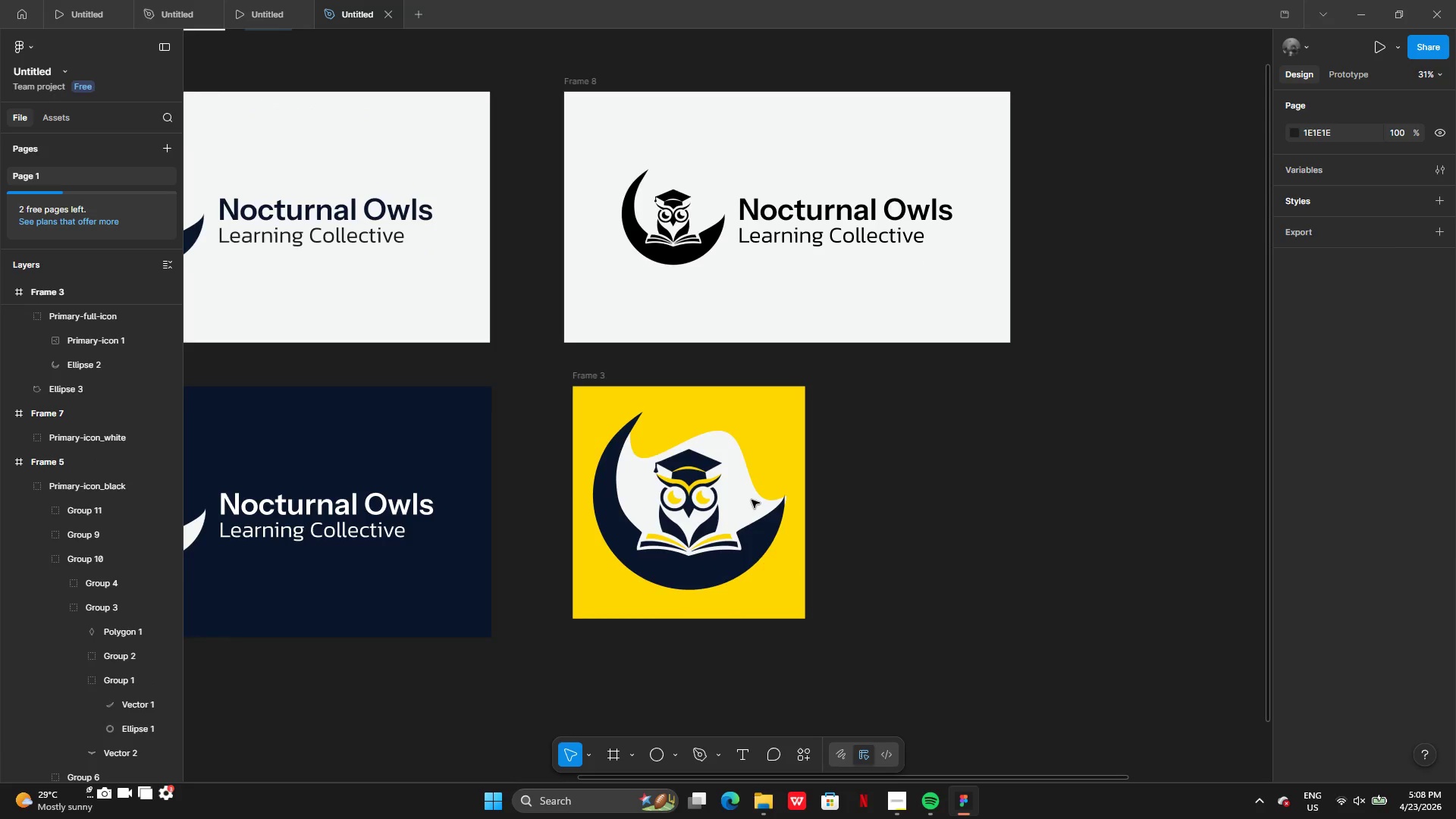 
key(Control+Z)
 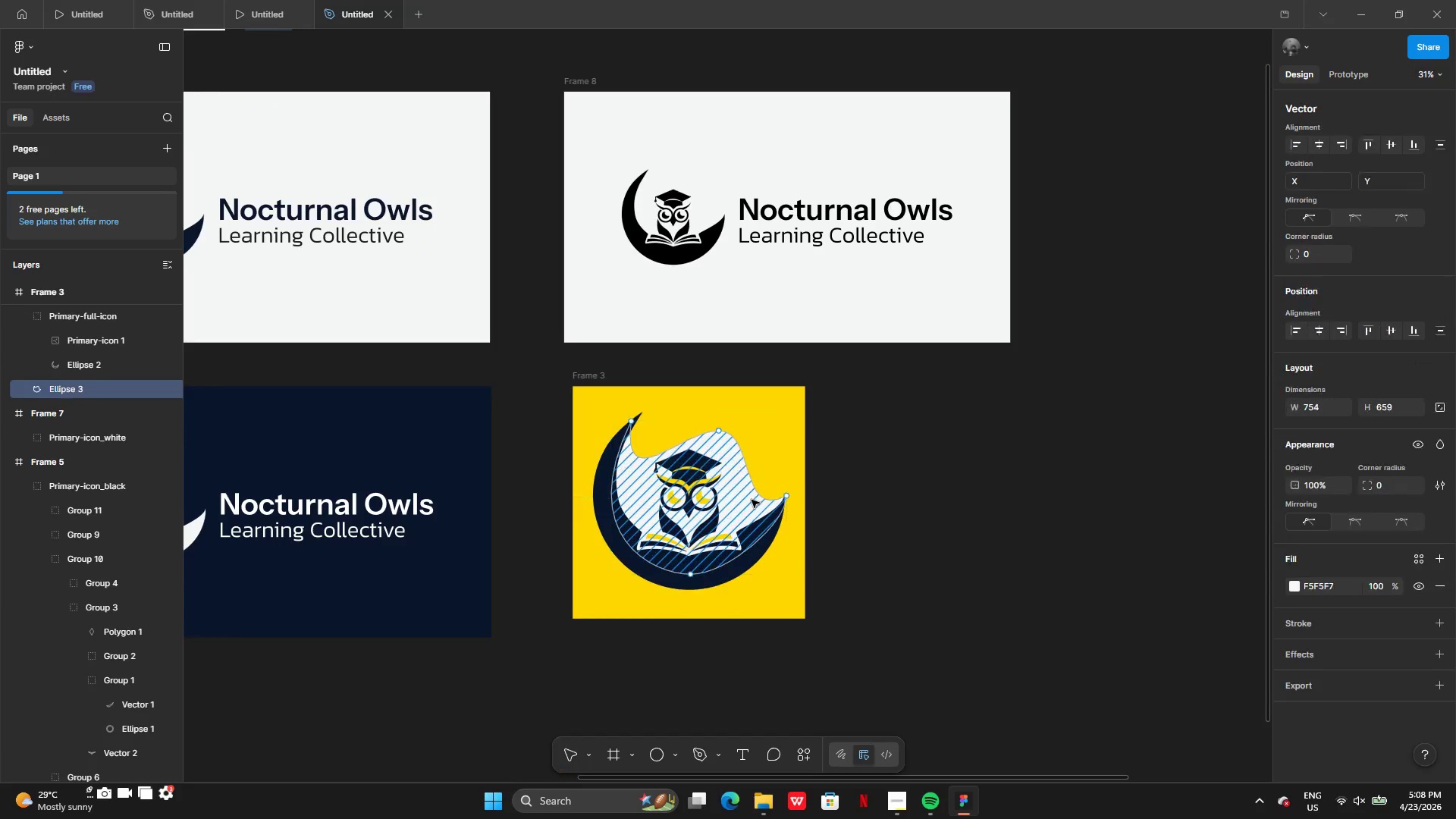 
key(Control+Z)
 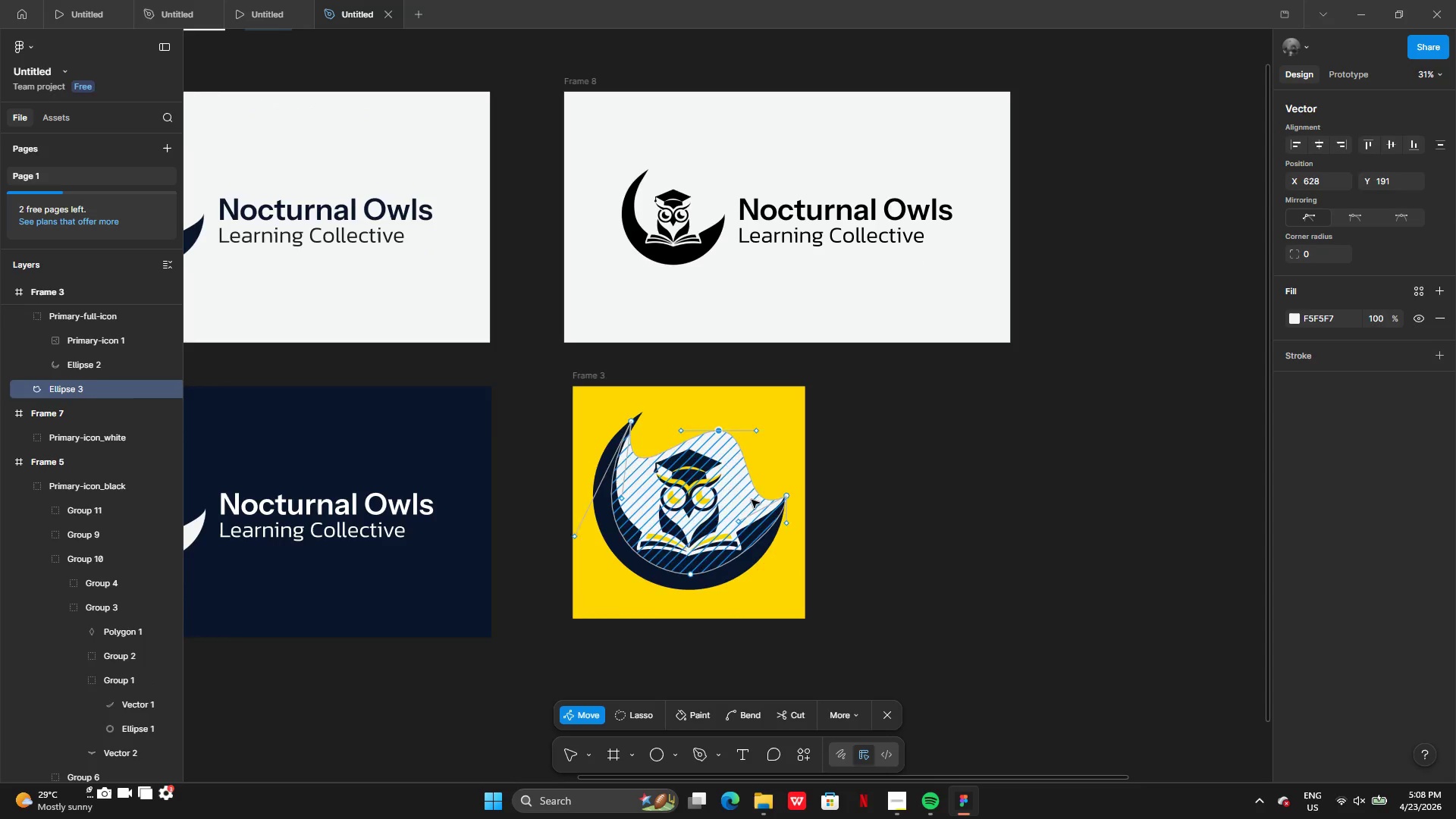 
key(Control+Z)
 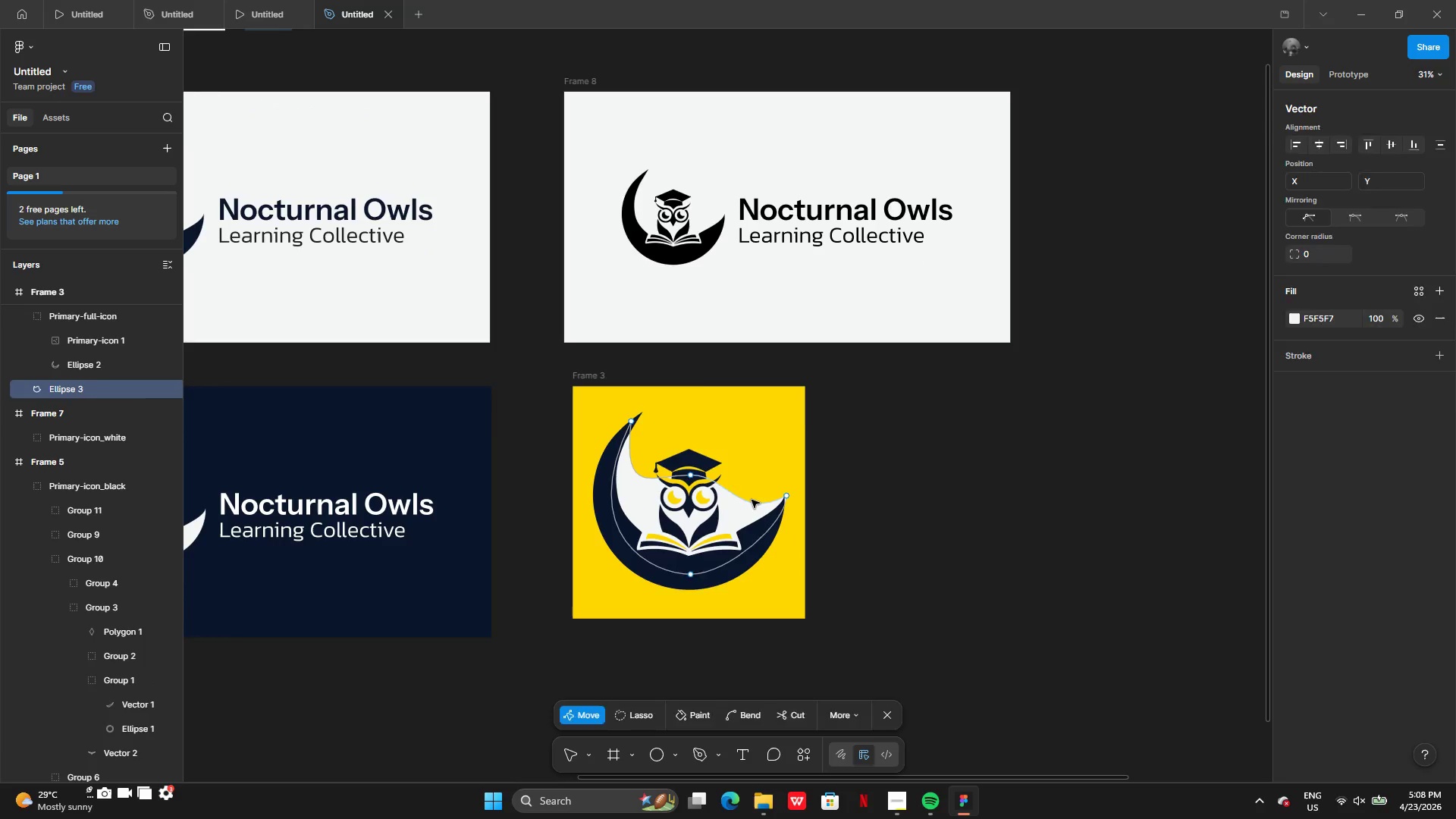 
key(Control+Z)
 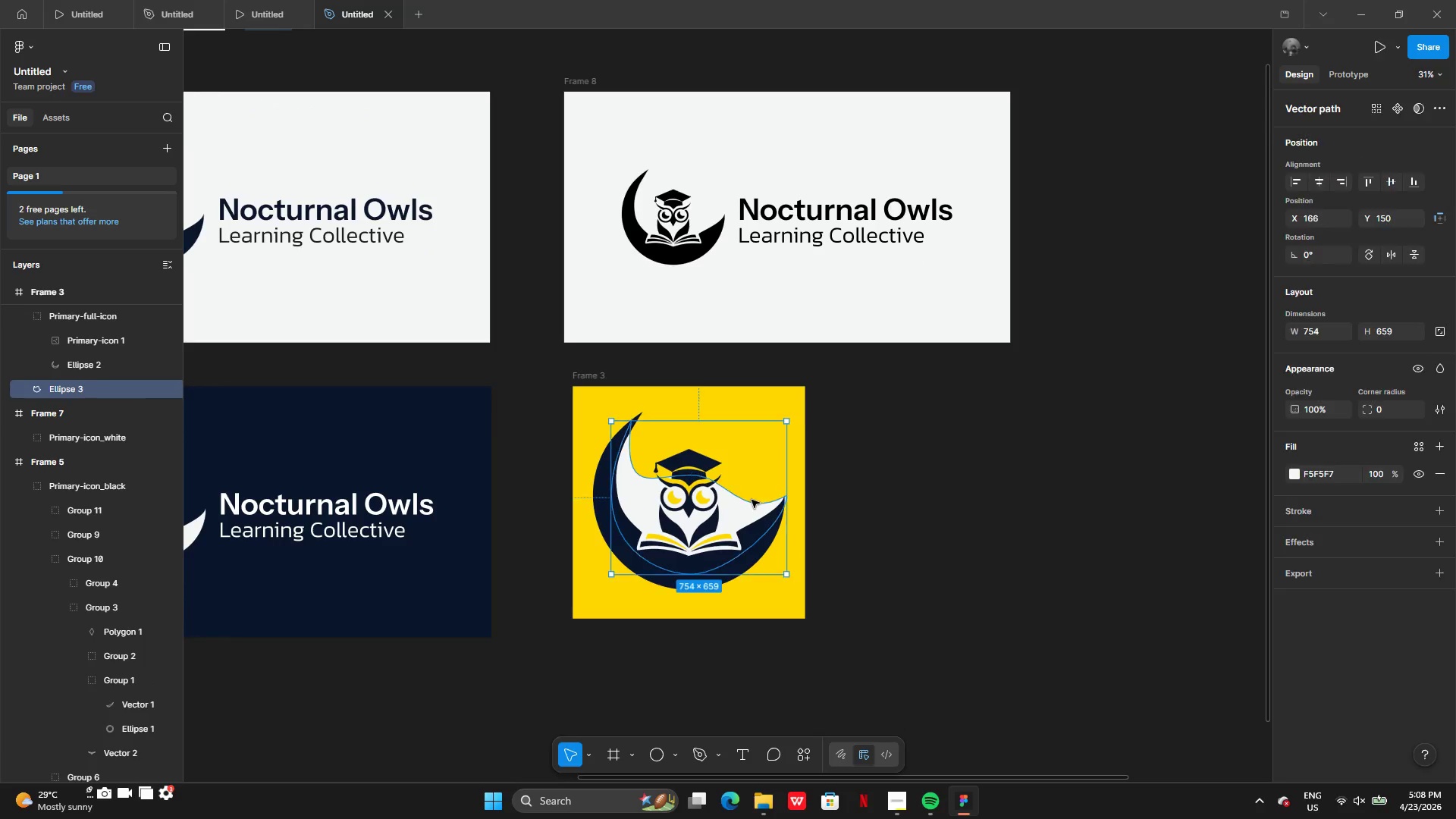 
hold_key(key=Z, duration=0.83)
 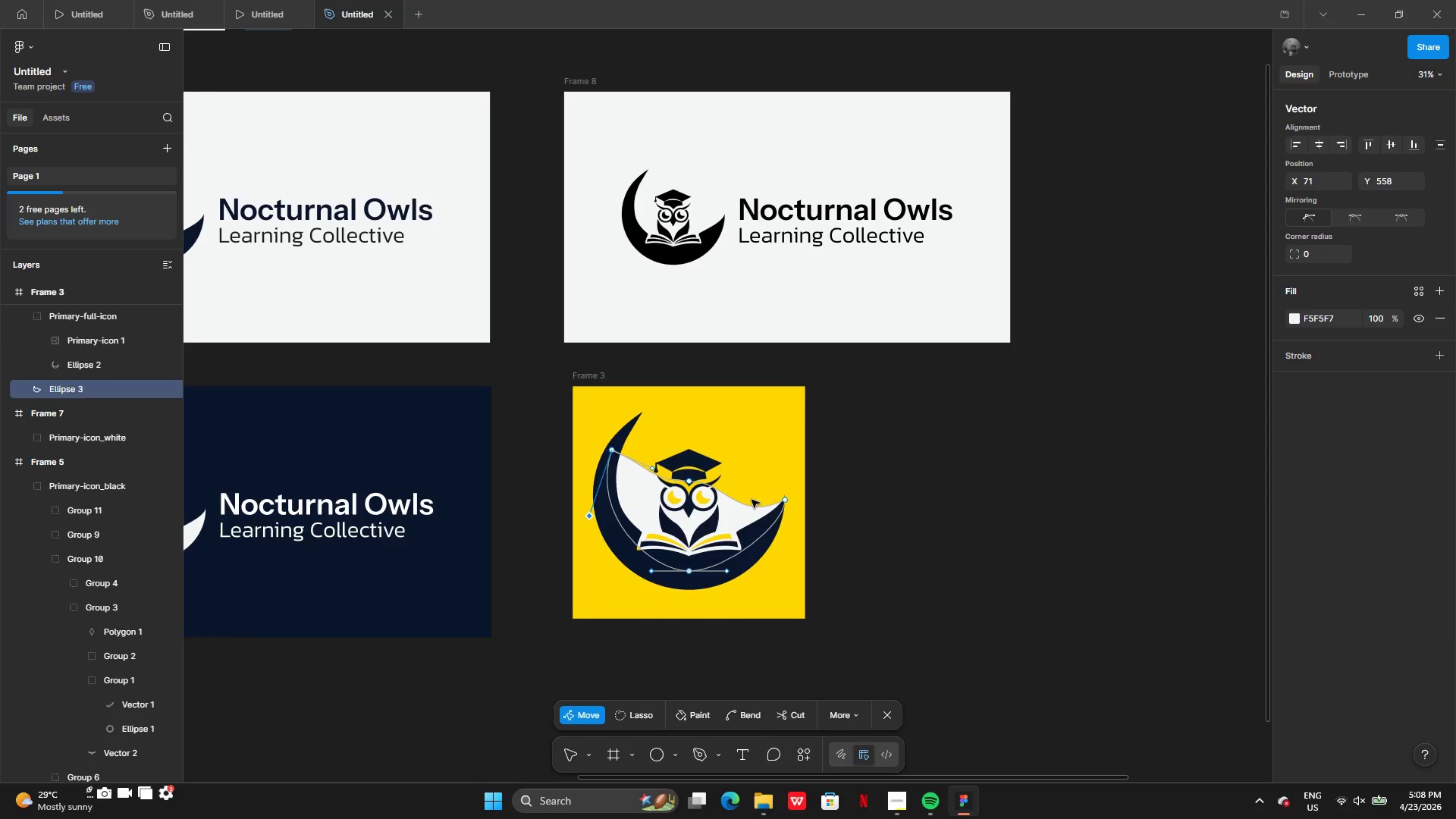 
key(Control+Z)
 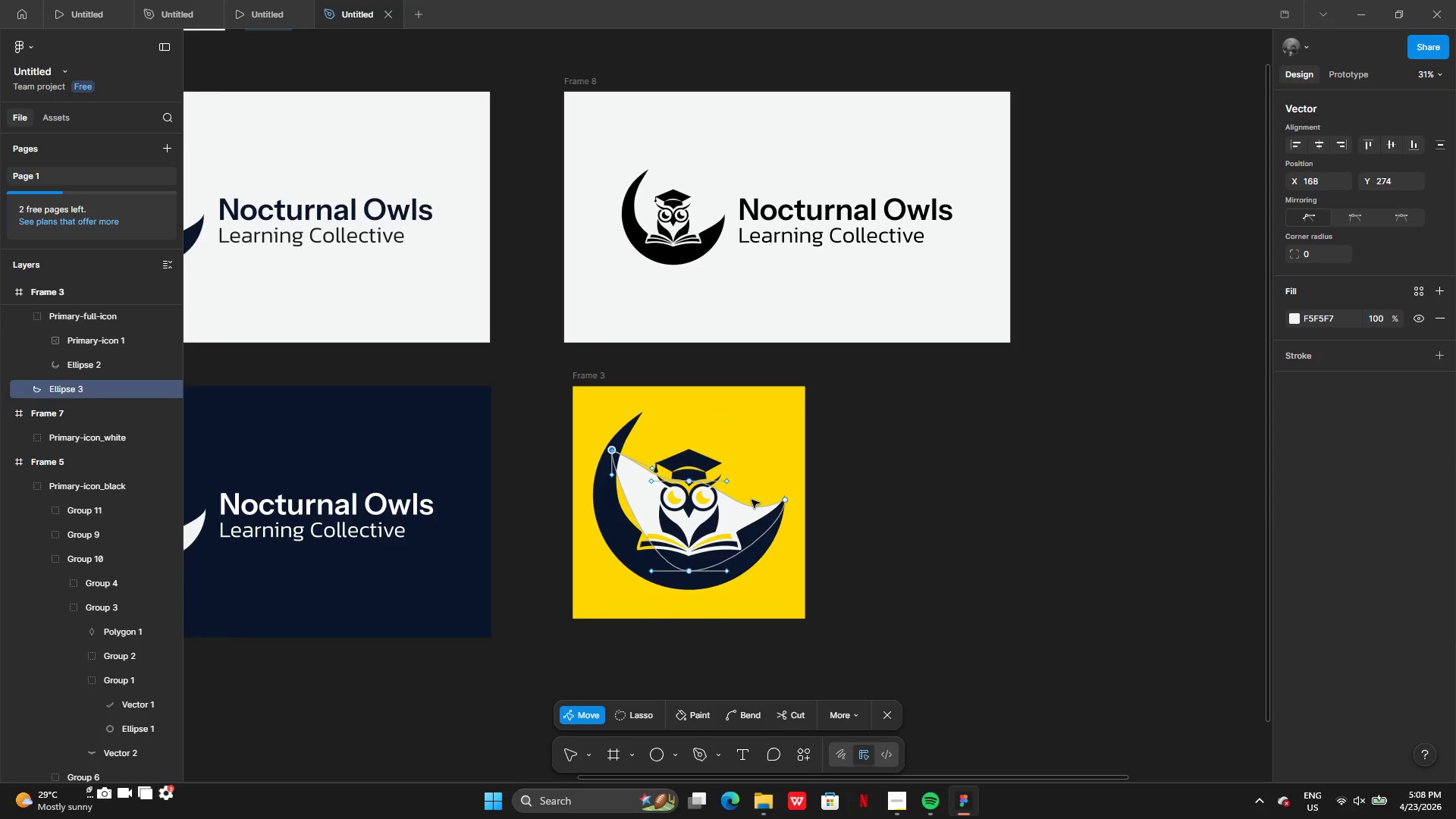 
key(Control+Z)
 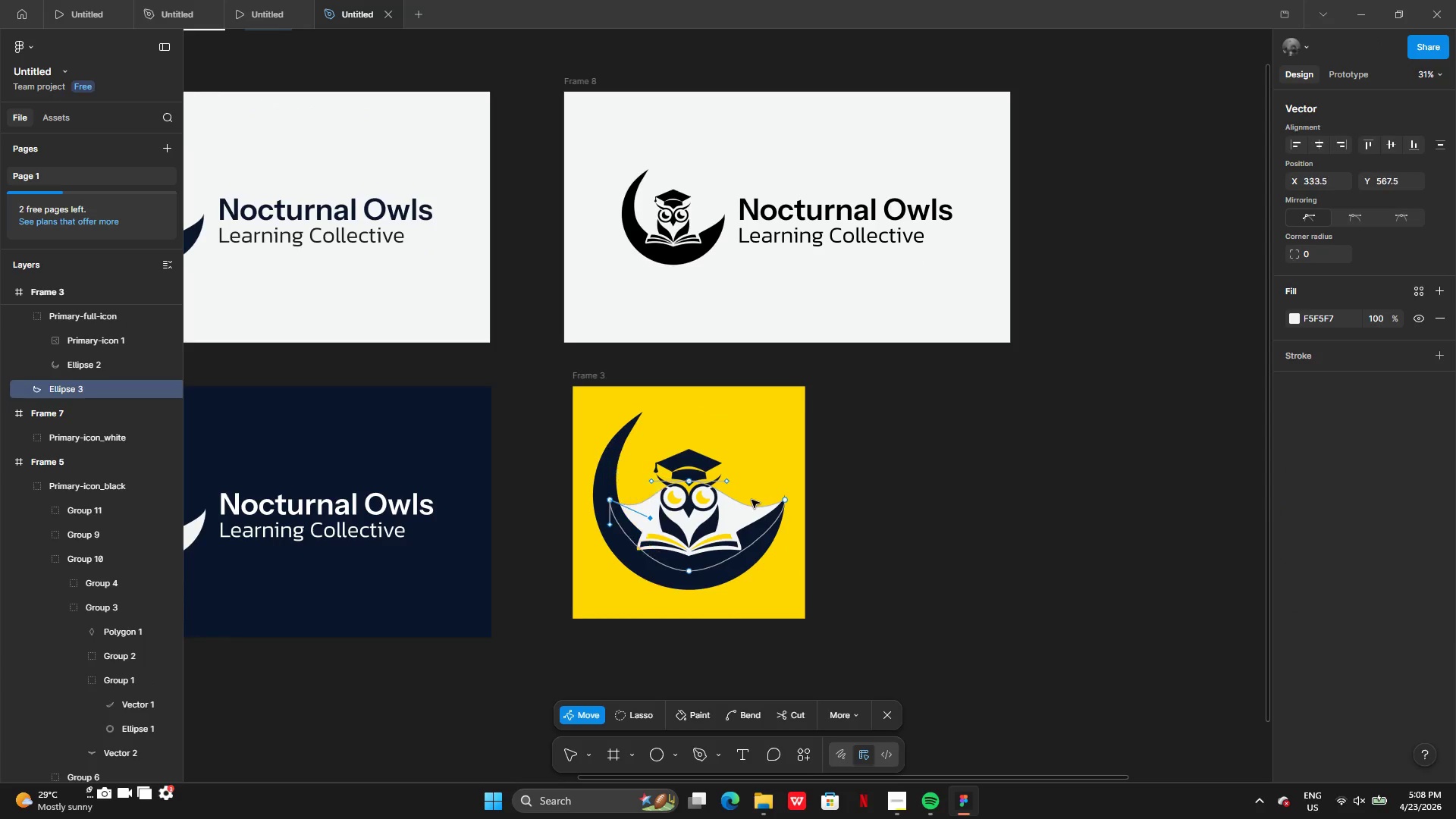 
key(Control+Z)
 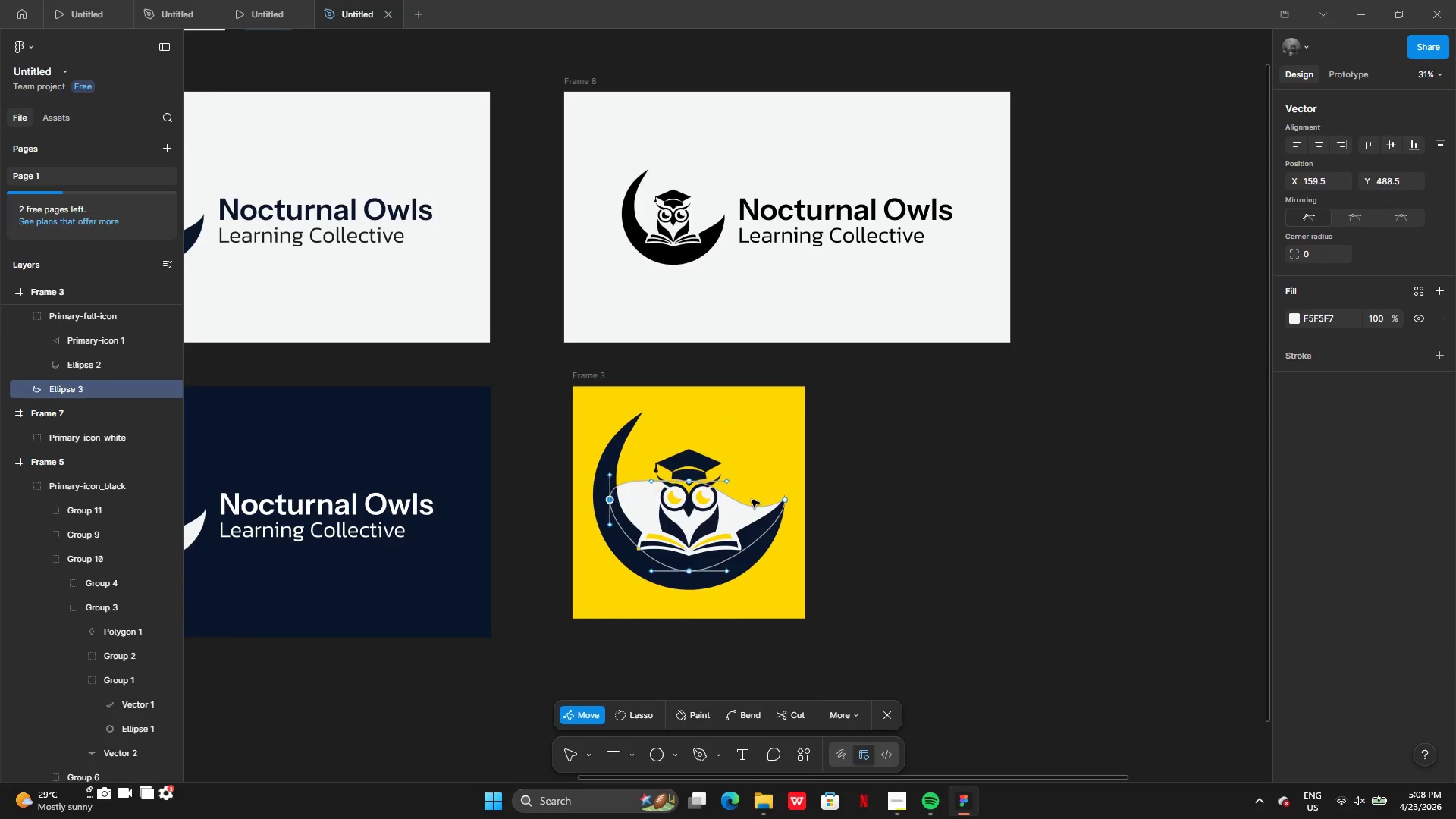 
key(Control+Z)
 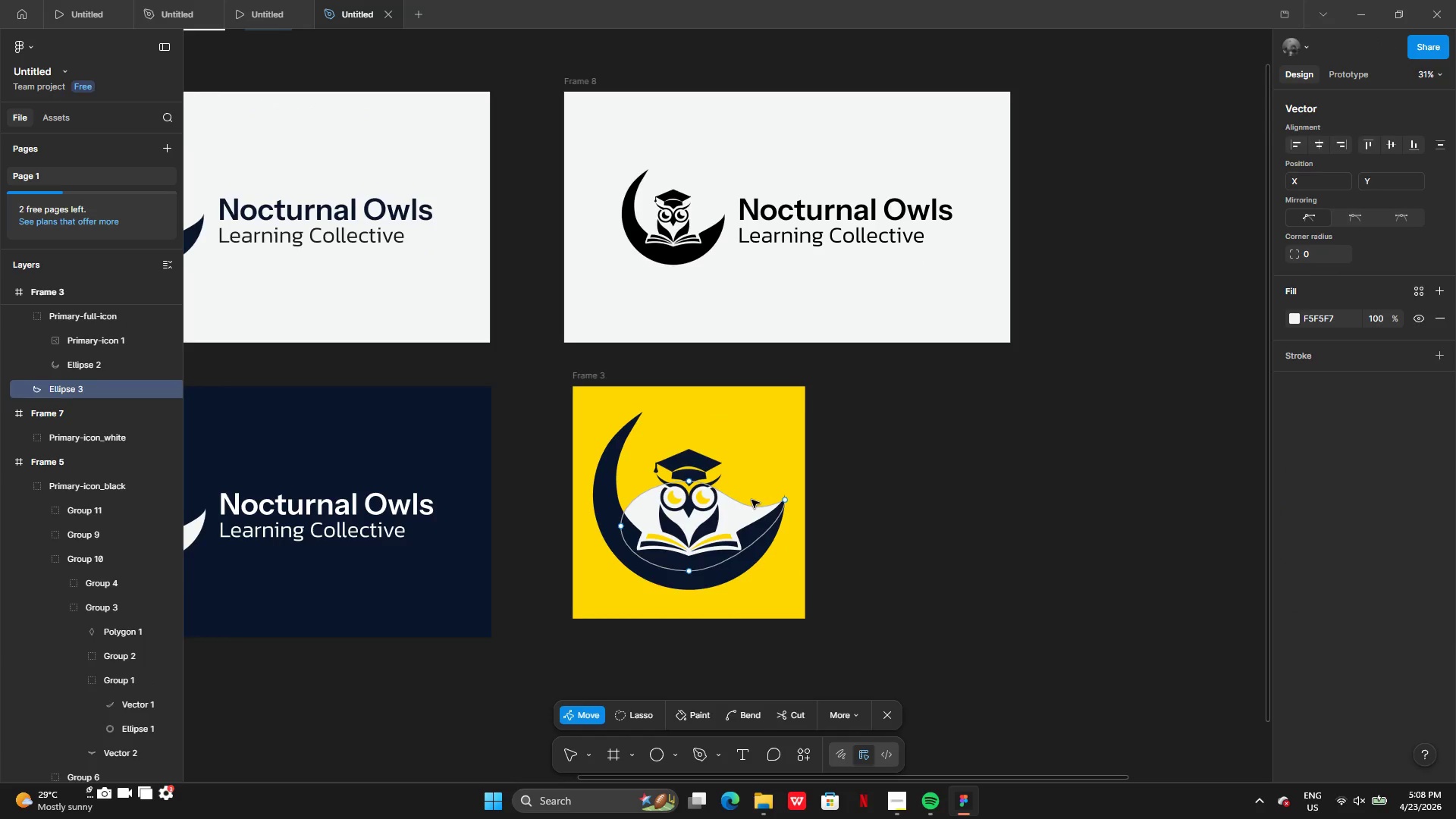 
hold_key(key=Z, duration=1.17)
 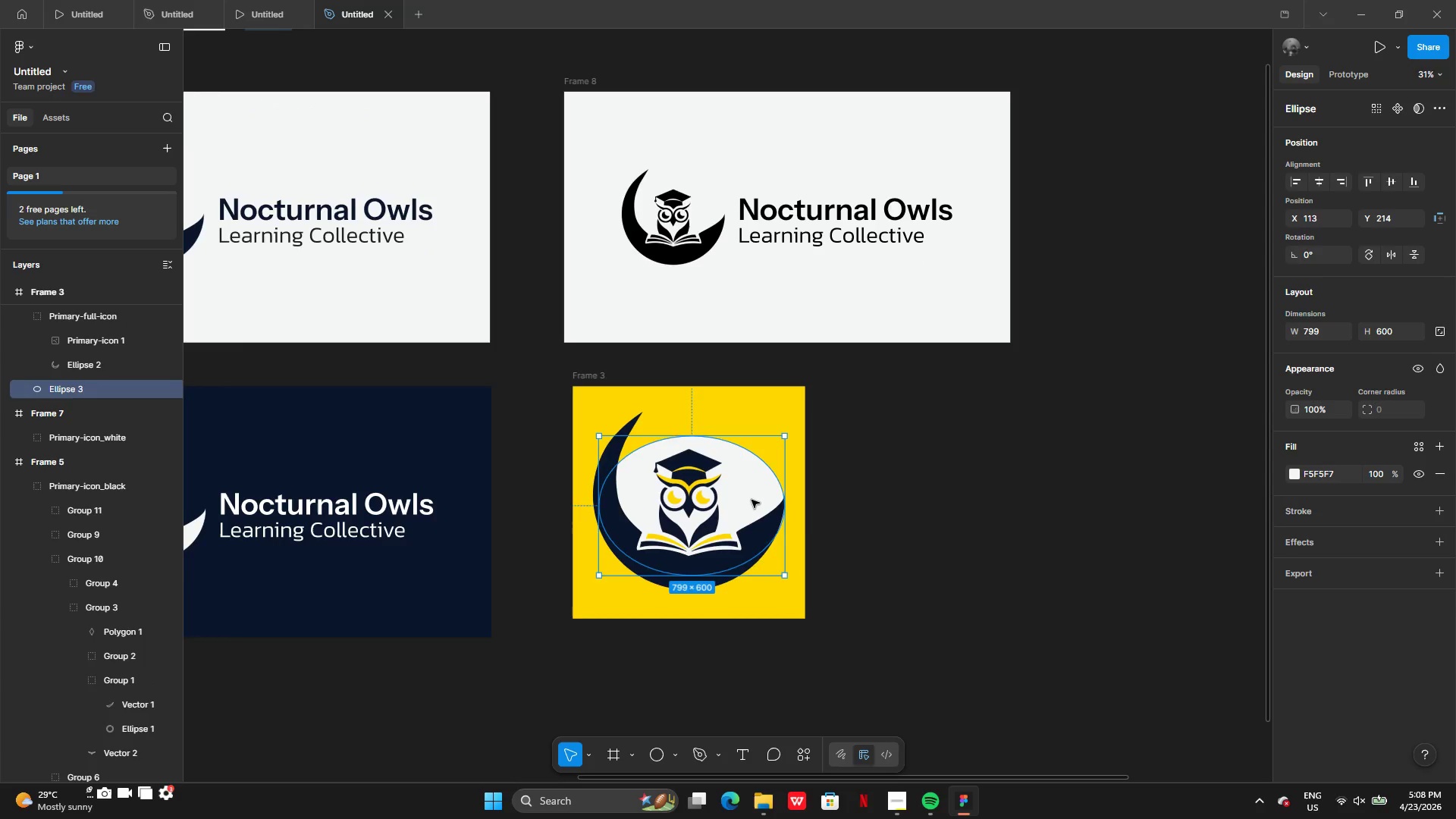 
key(Control+Z)
 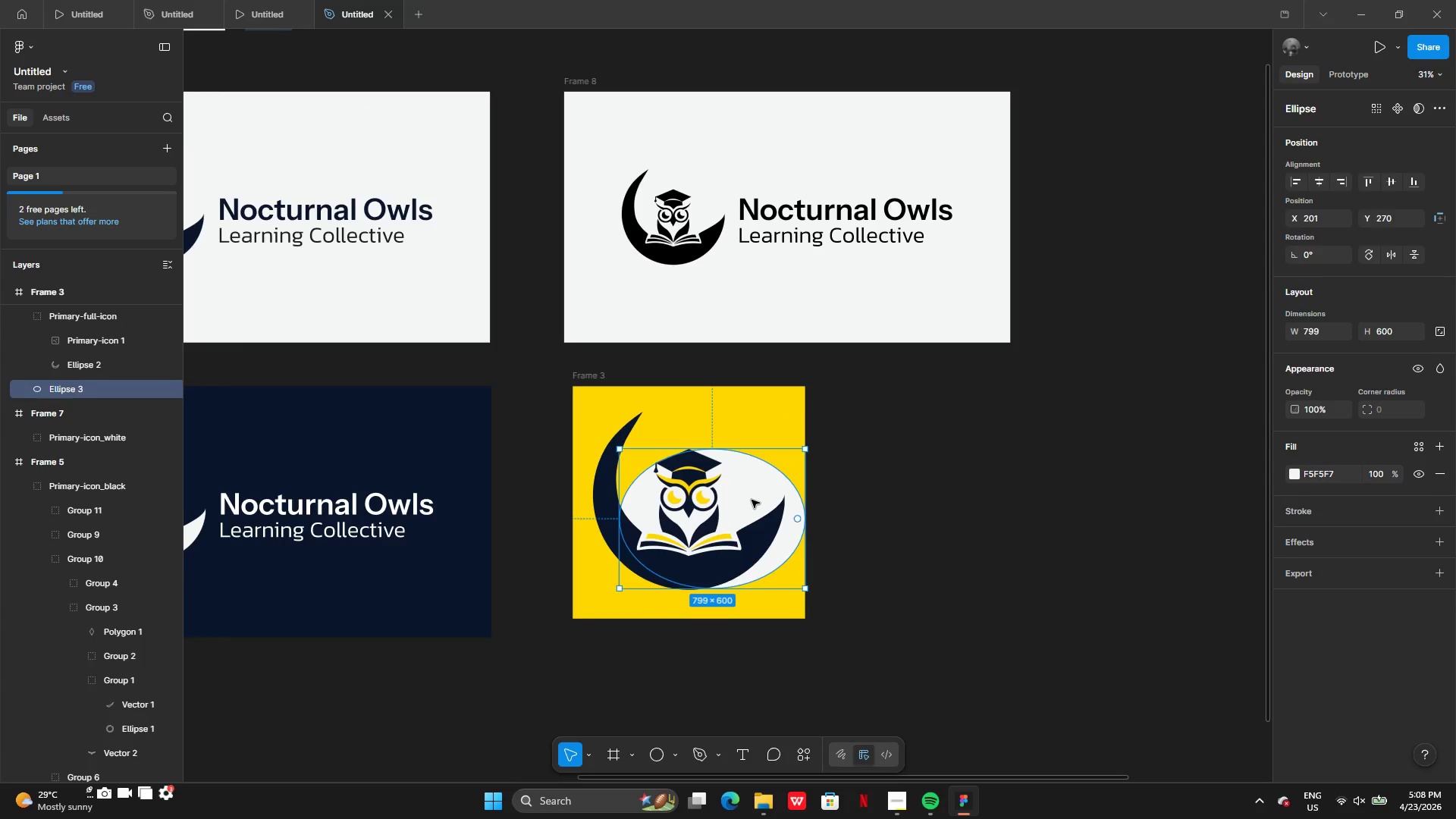 
key(Control+Z)
 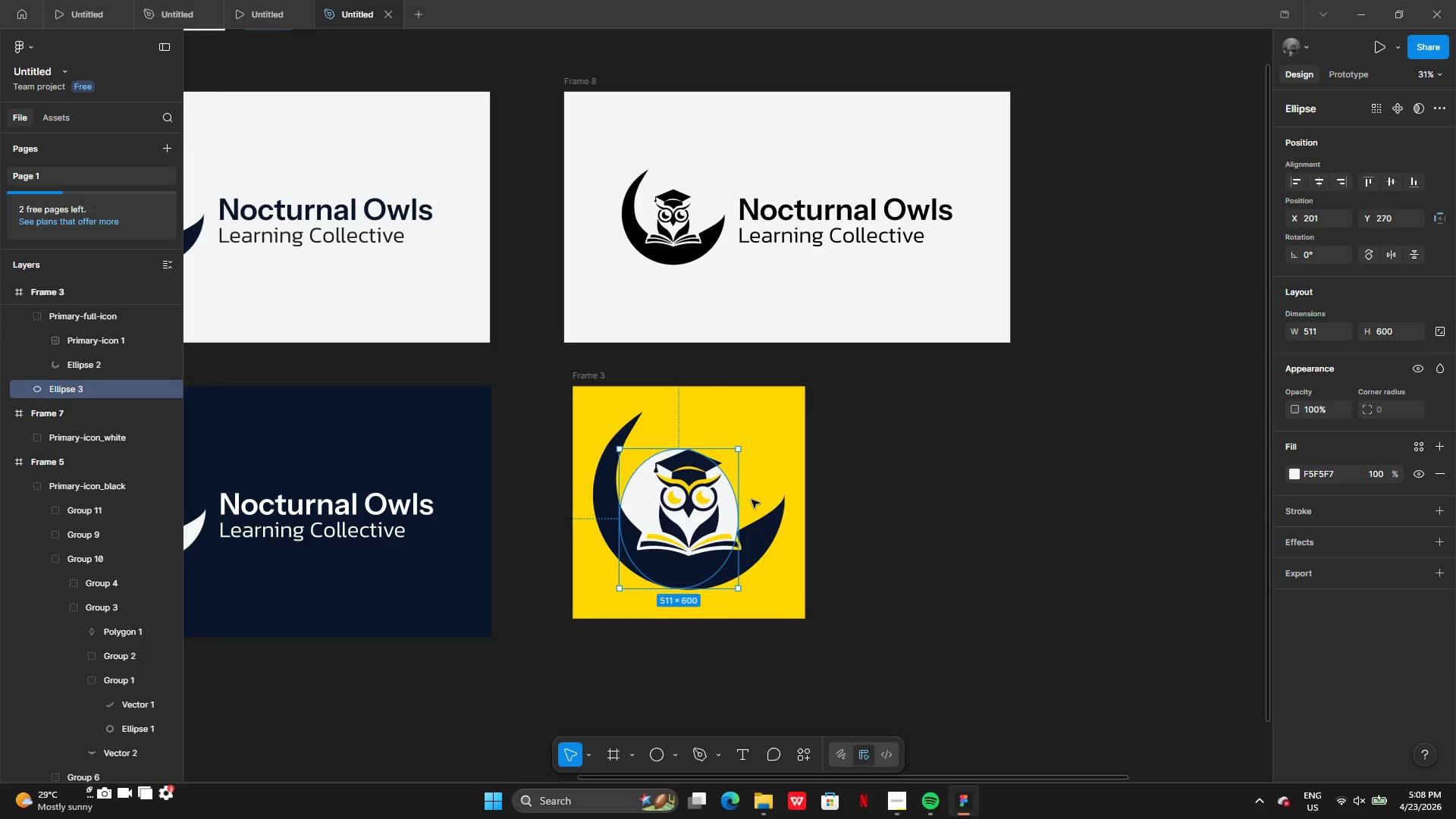 
key(Control+Z)
 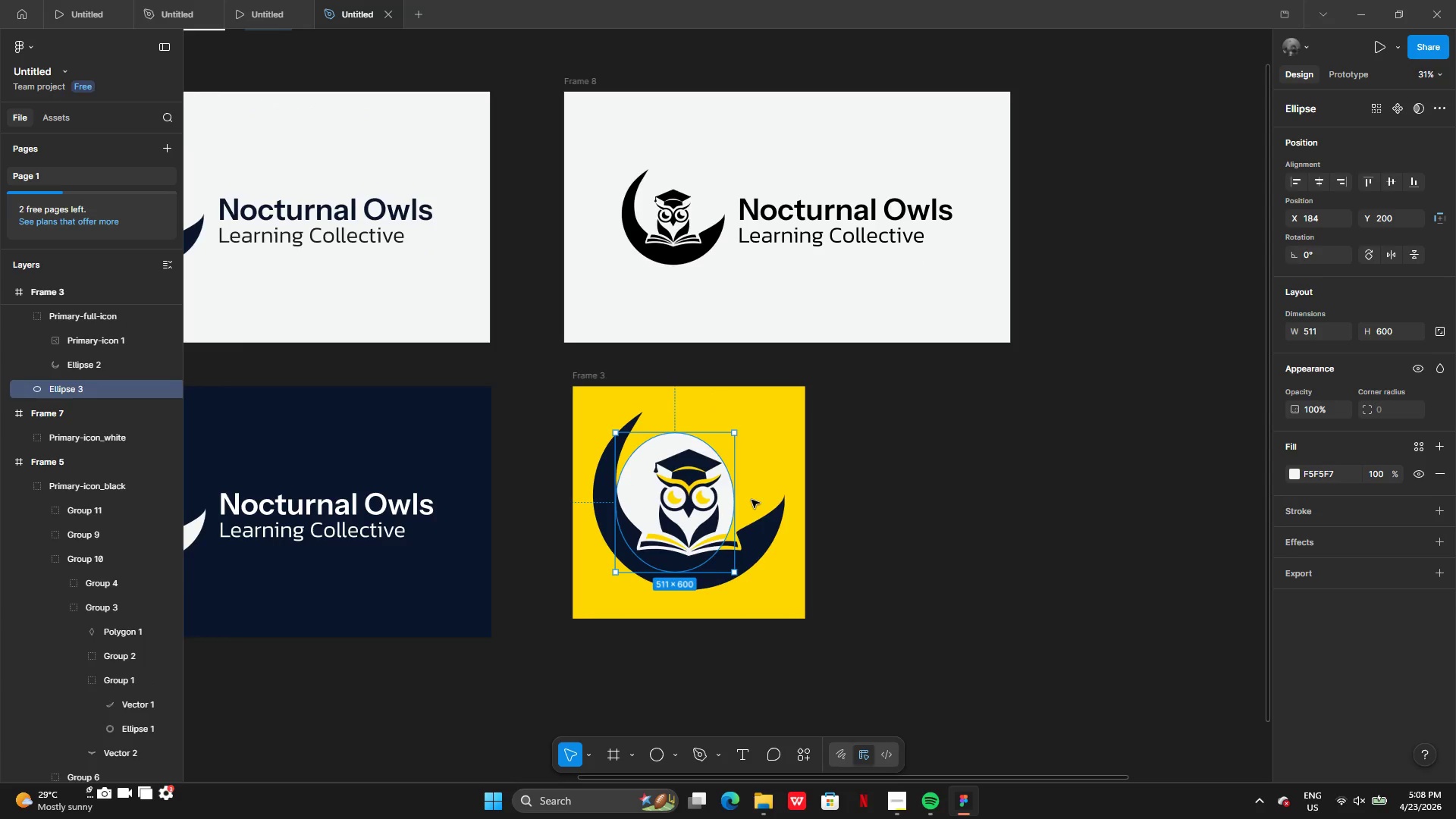 
key(Control+Z)
 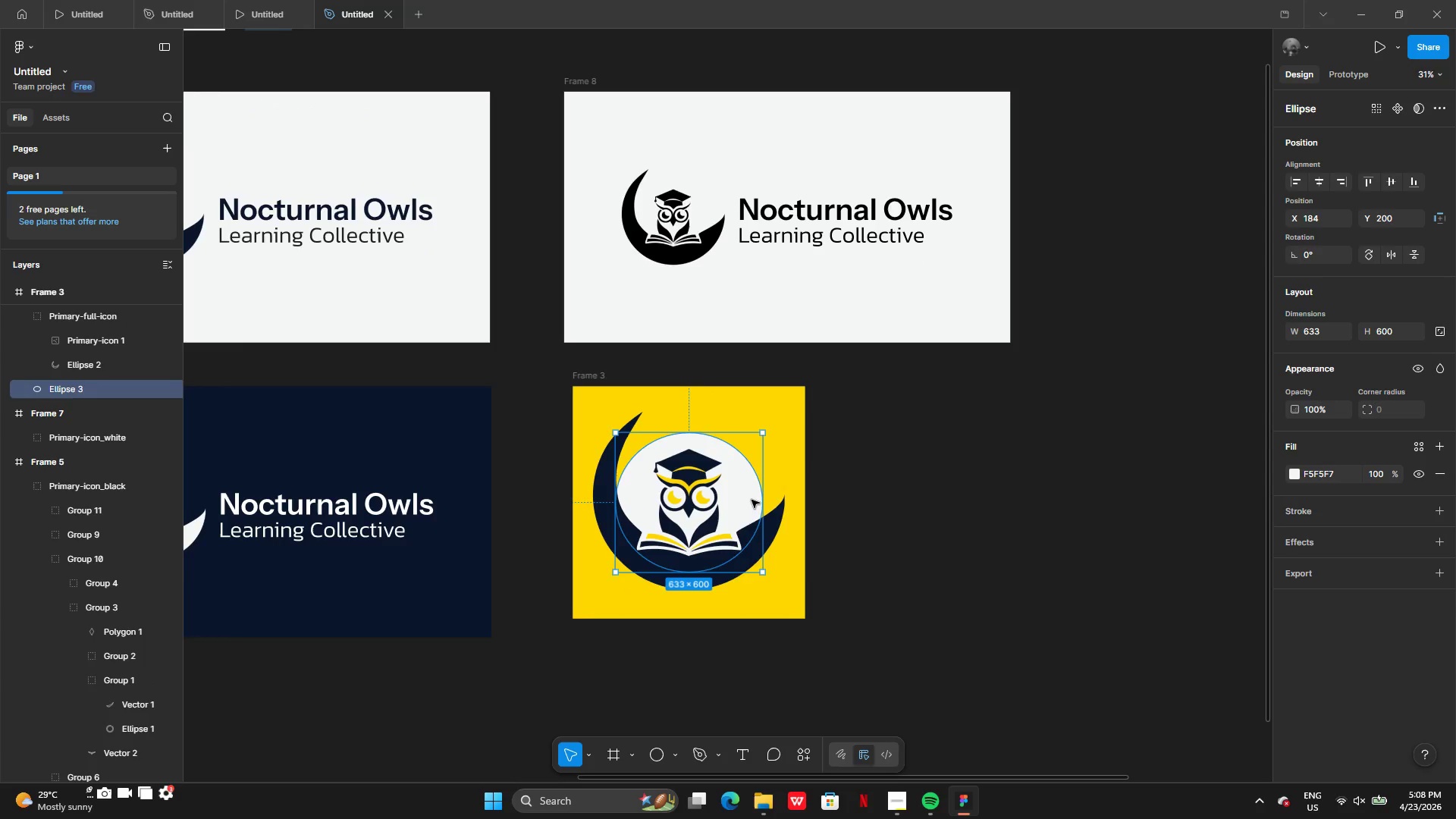 
key(Control+Z)
 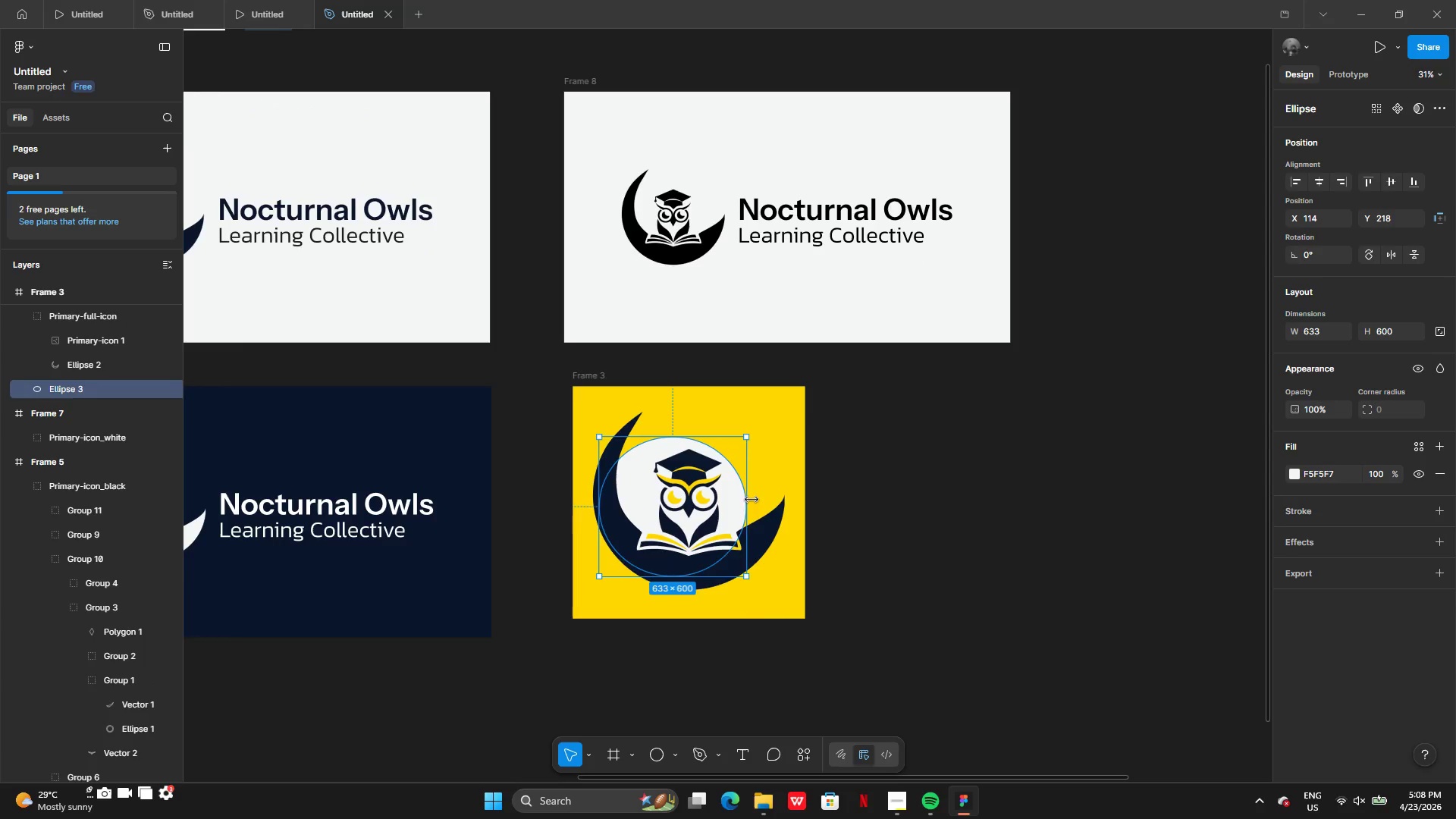 
key(Control+Z)
 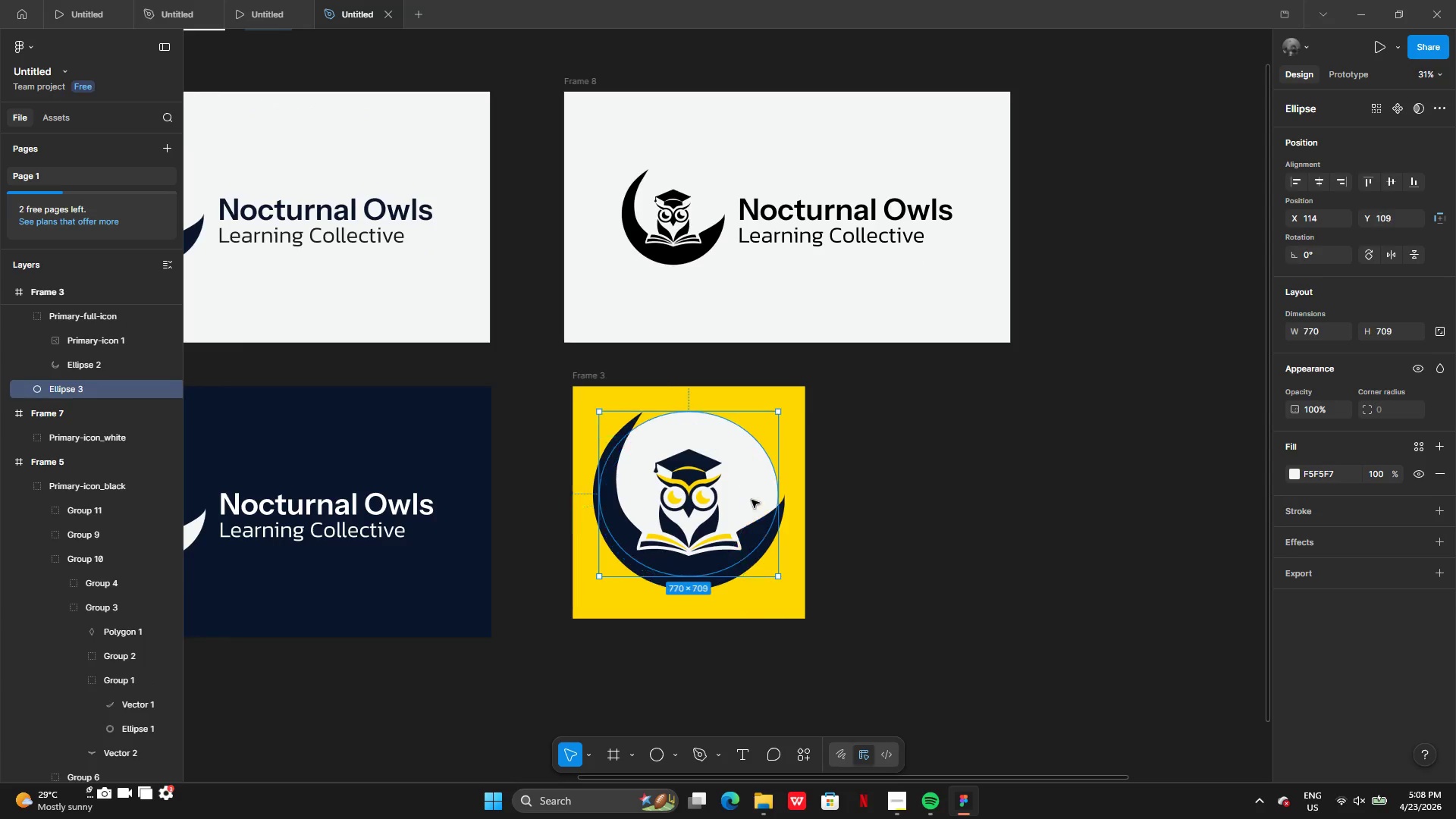 
hold_key(key=Z, duration=0.89)
 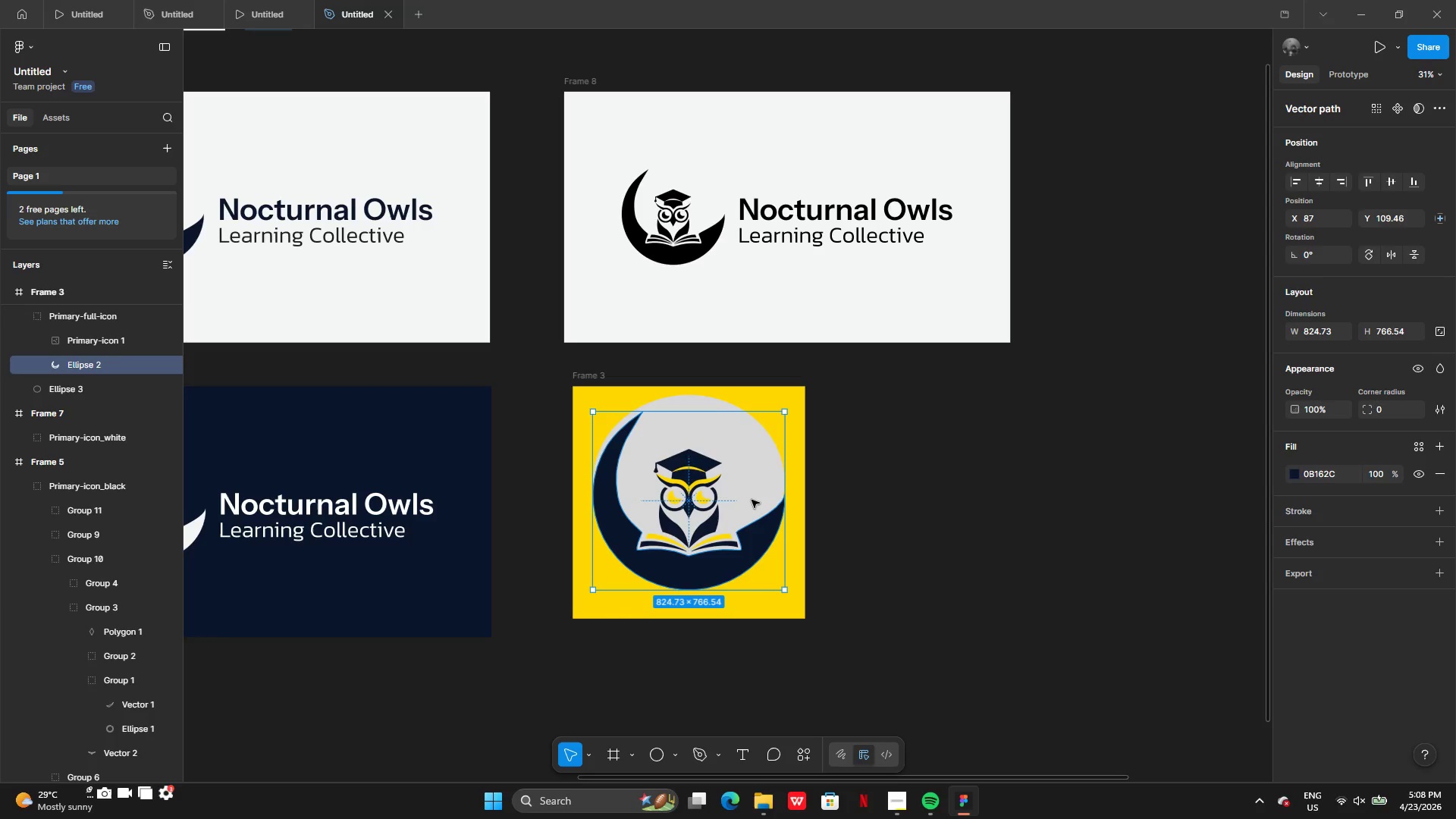 
key(Control+Z)
 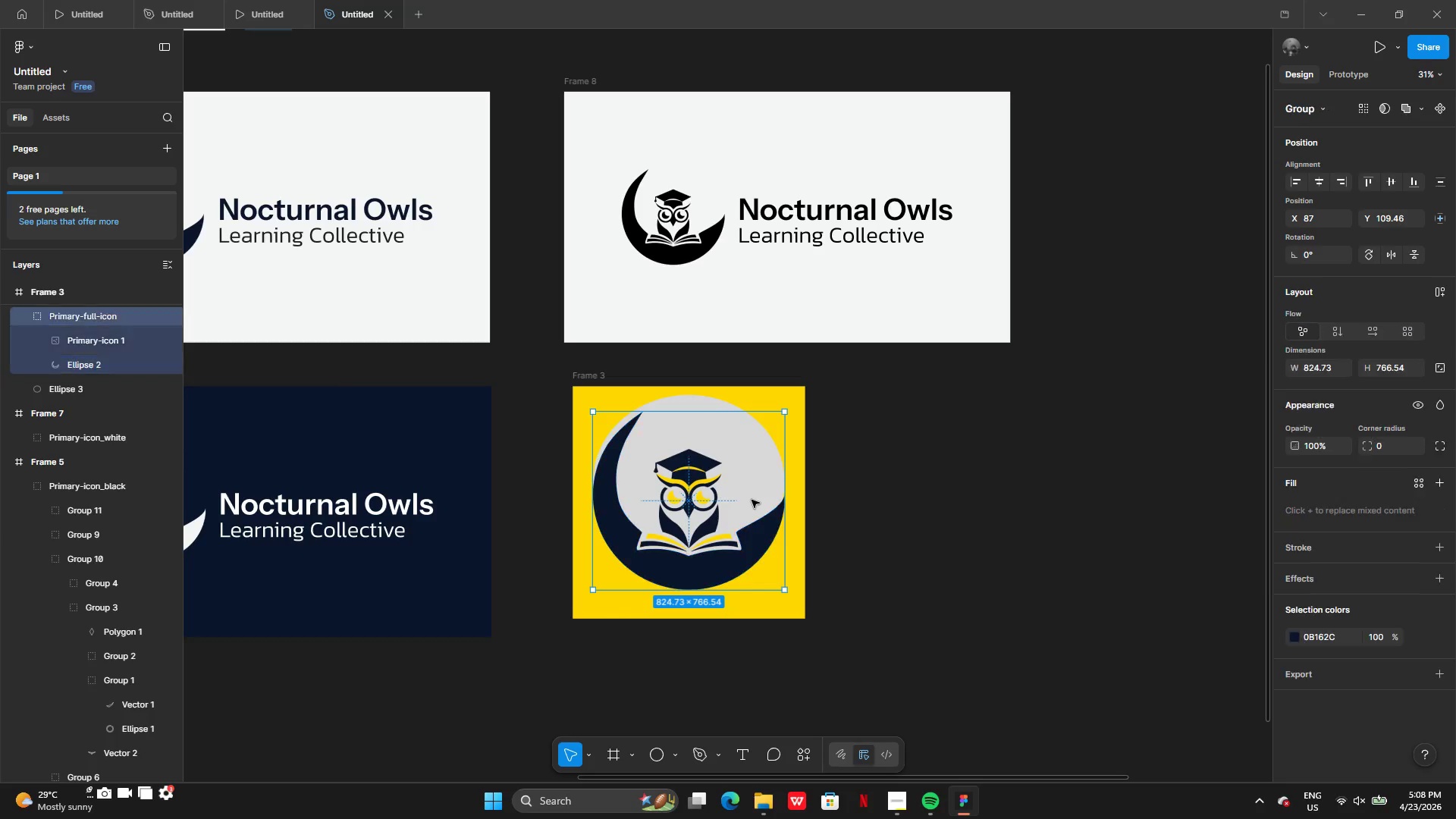 
key(Control+Z)
 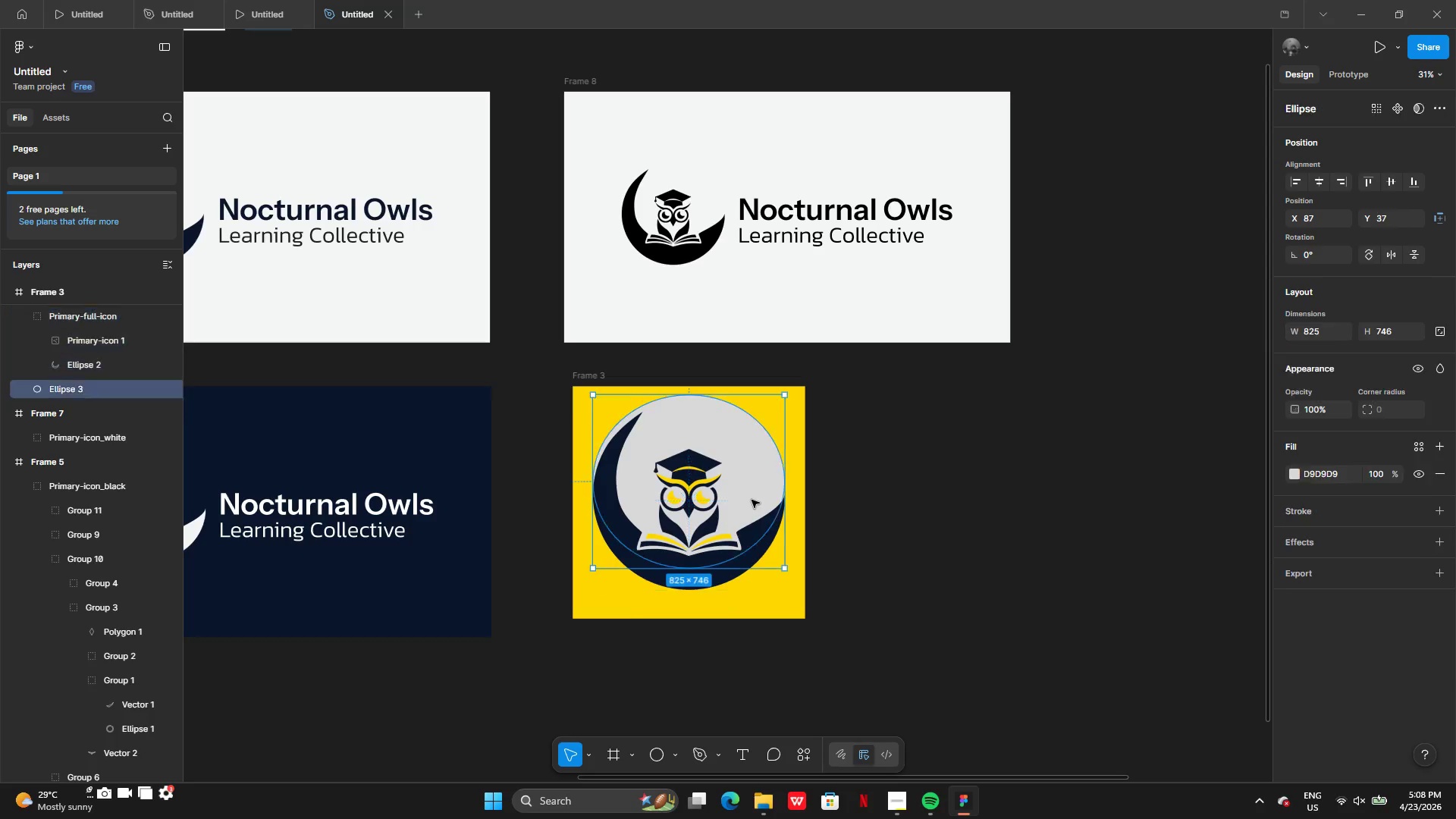 
key(Control+Z)
 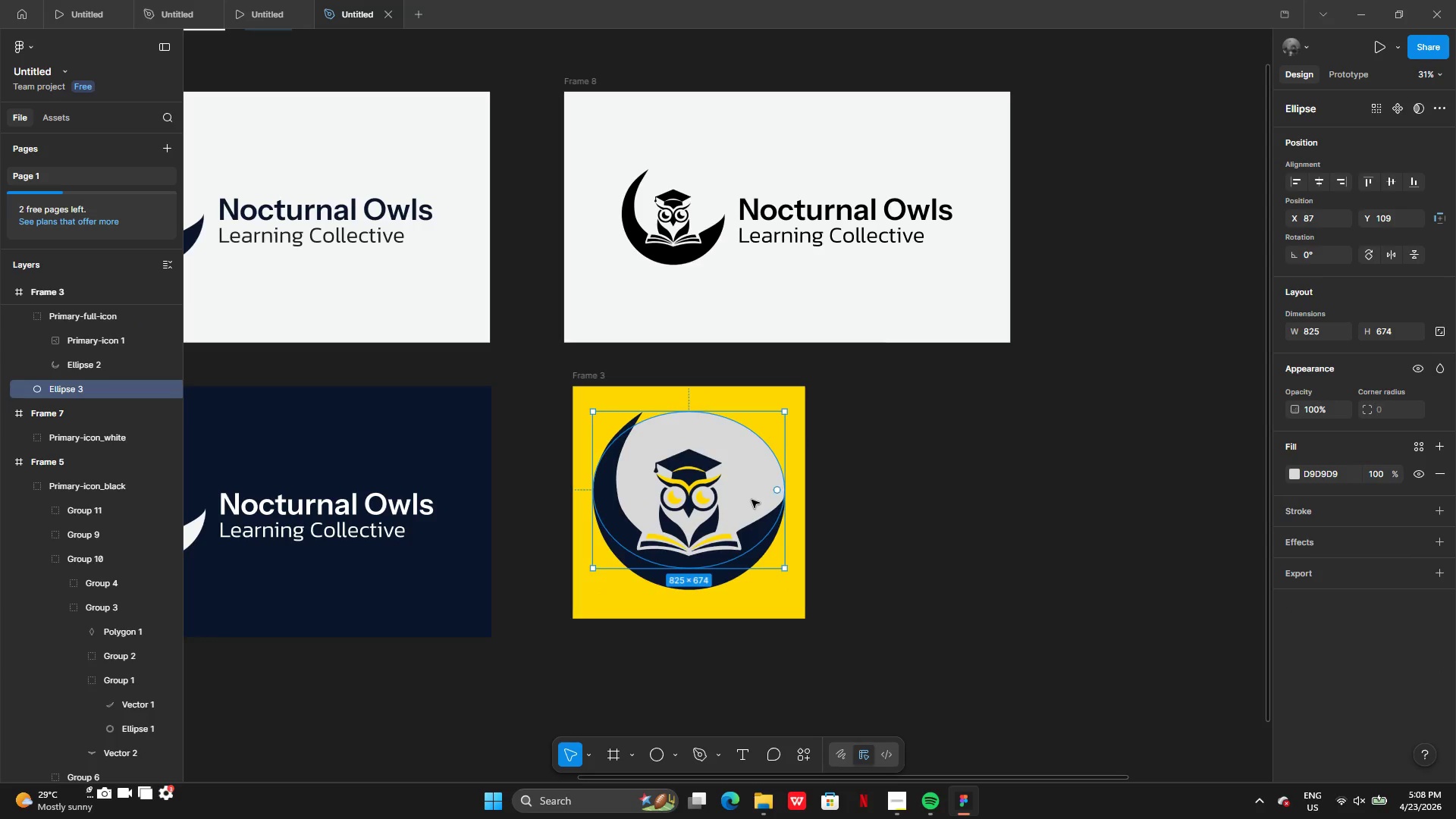 
hold_key(key=Z, duration=1.47)
 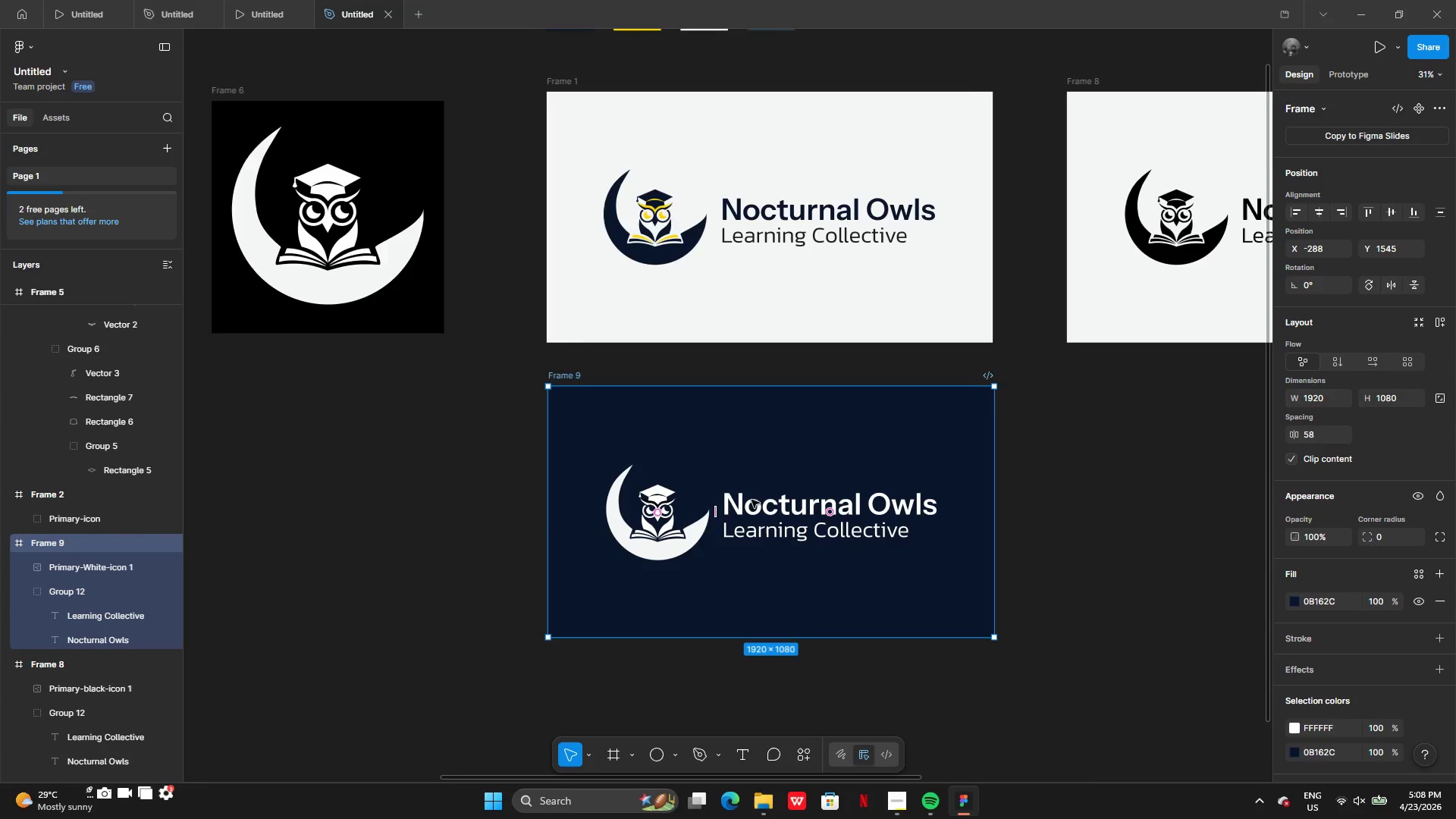 
key(Control+Y)
 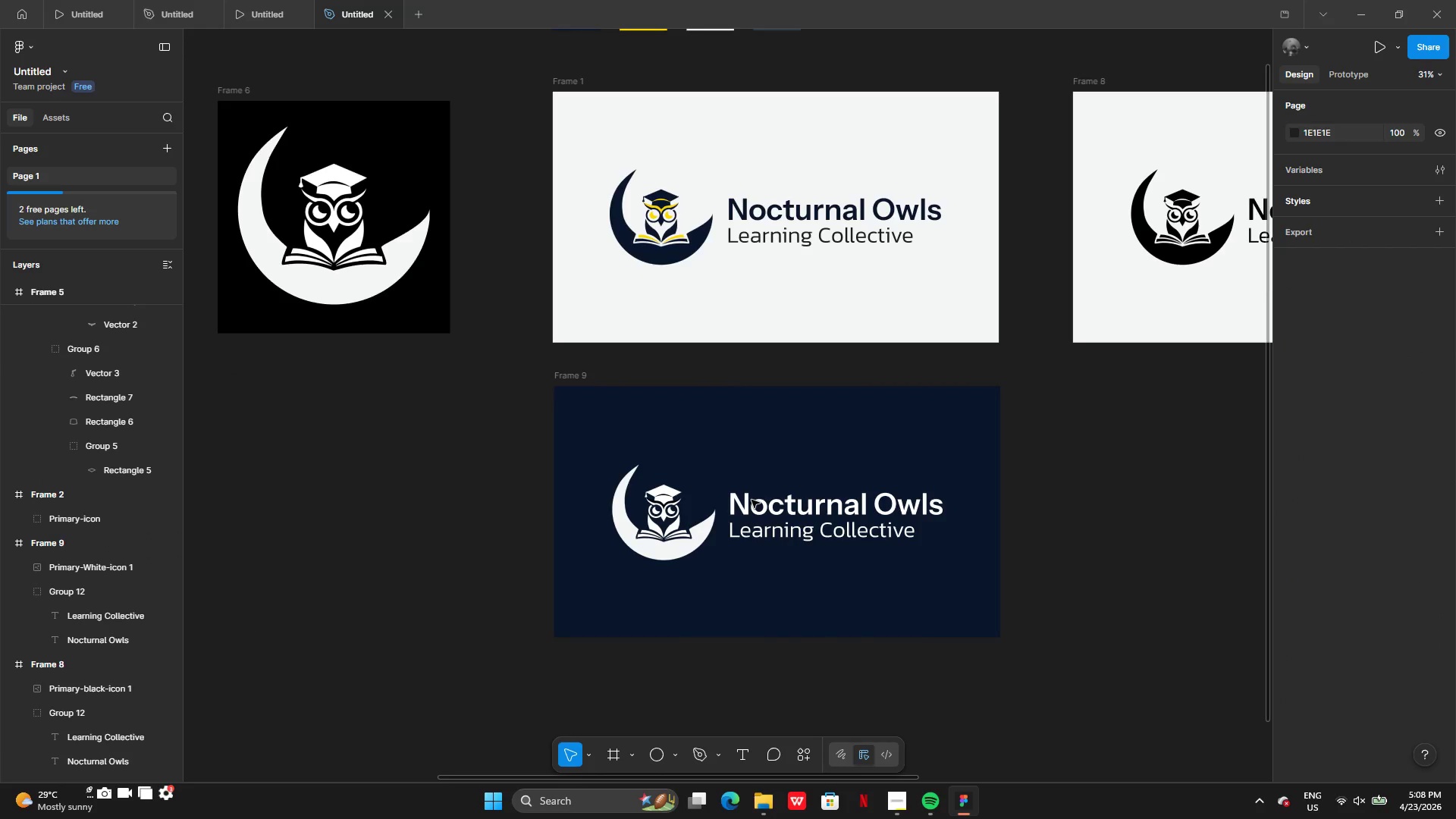 
key(Control+Y)
 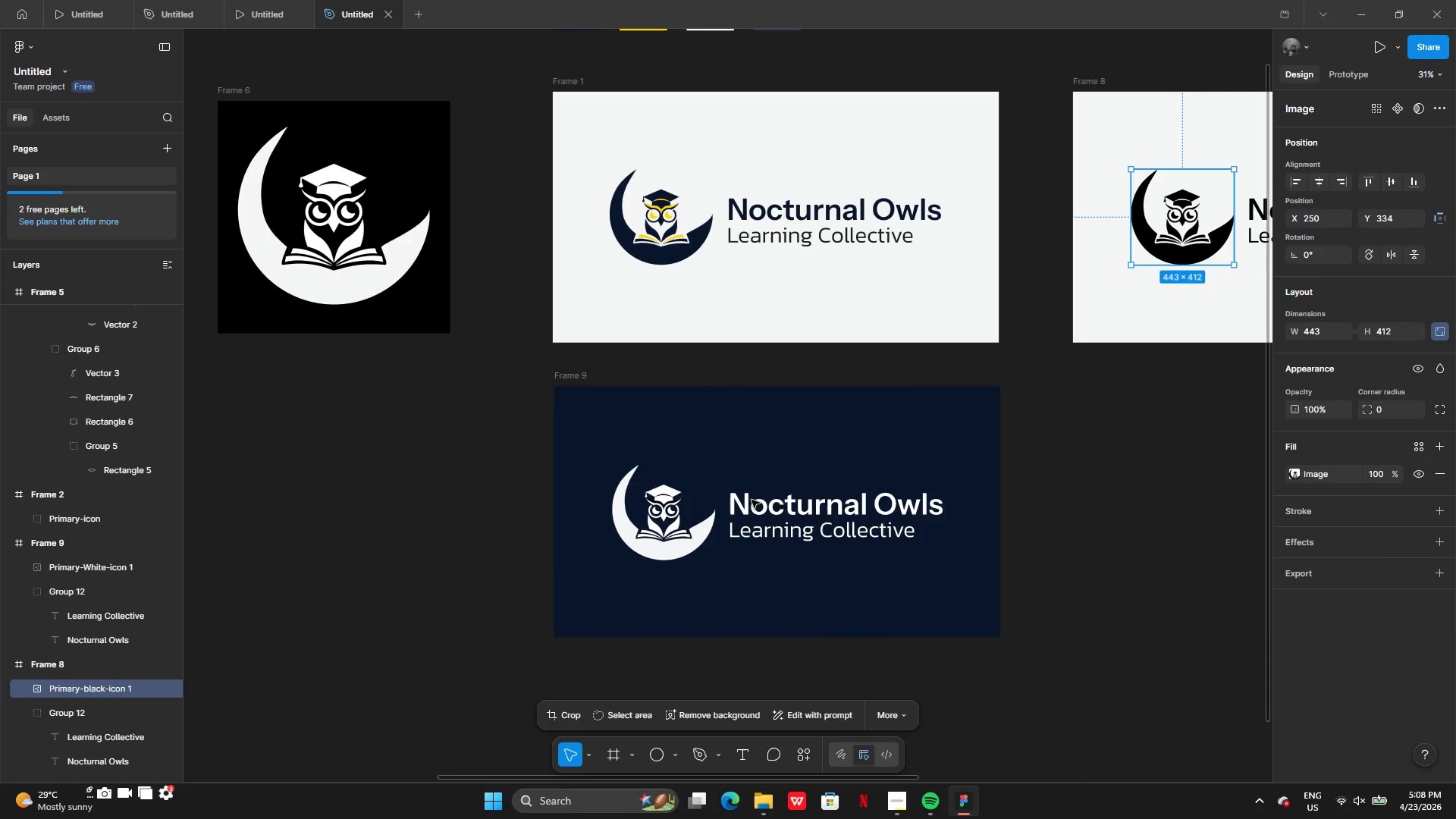 
key(Control+Y)
 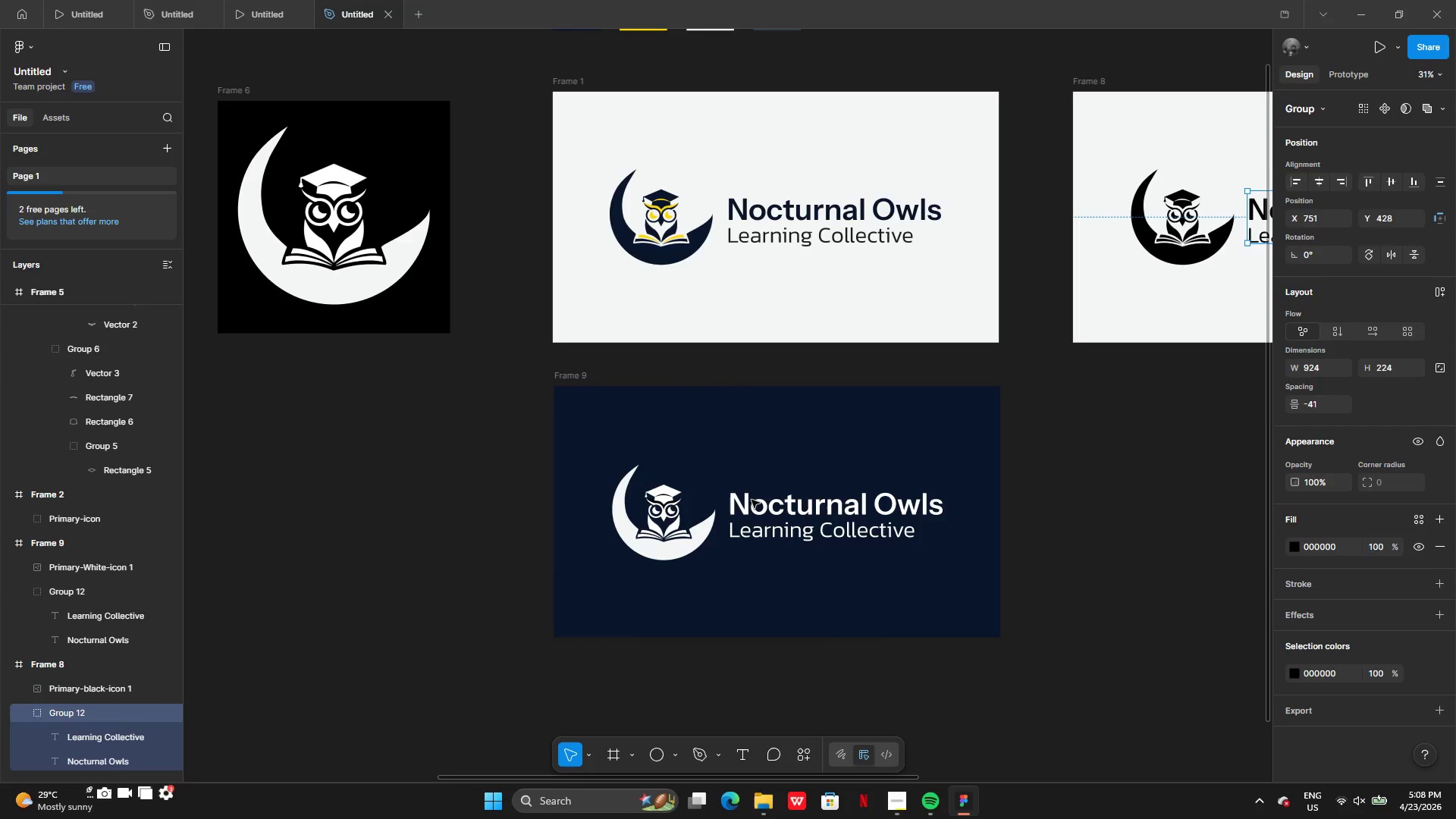 
key(Control+Y)
 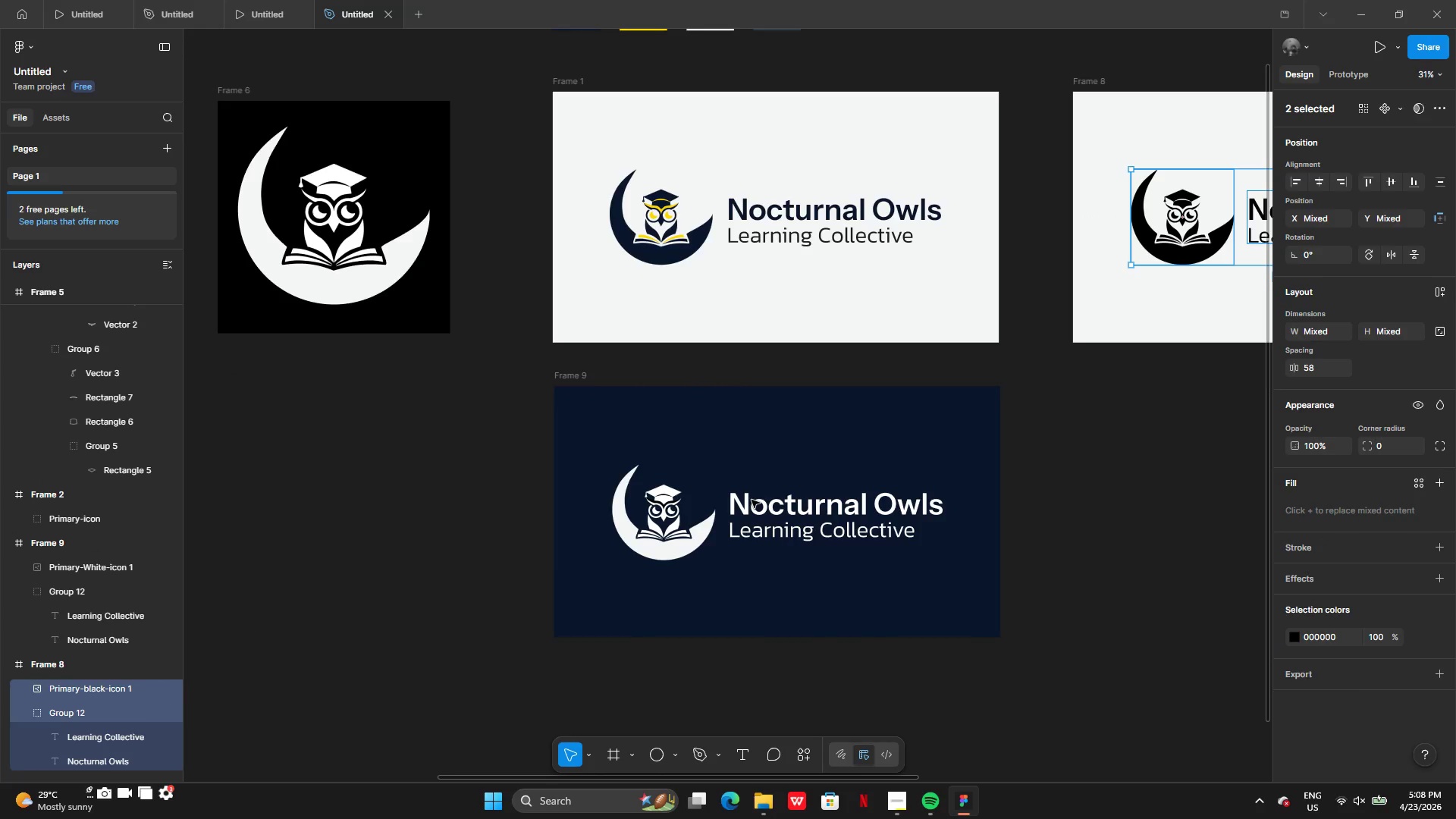 
key(Control+Y)
 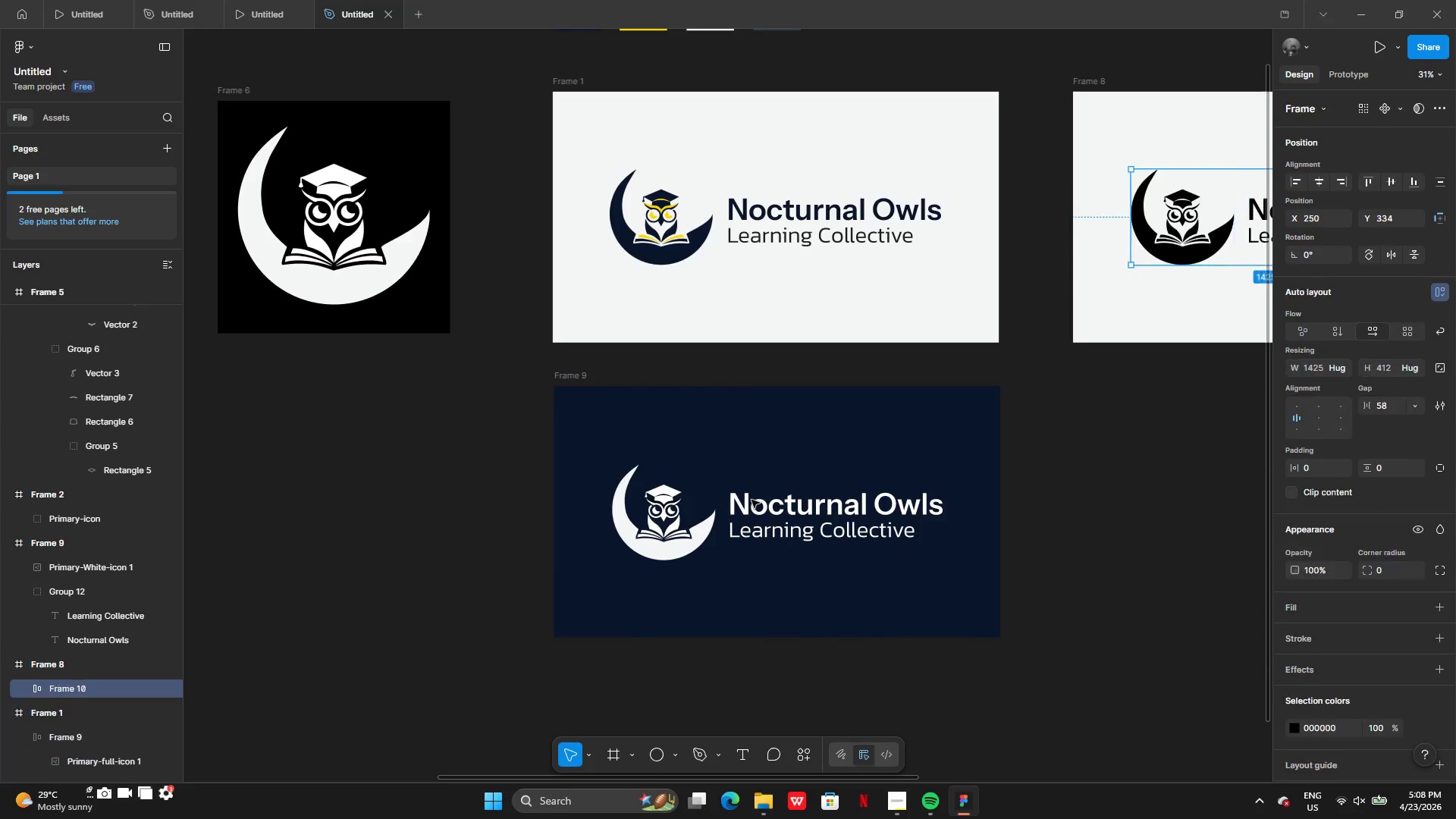 
key(Control+Y)
 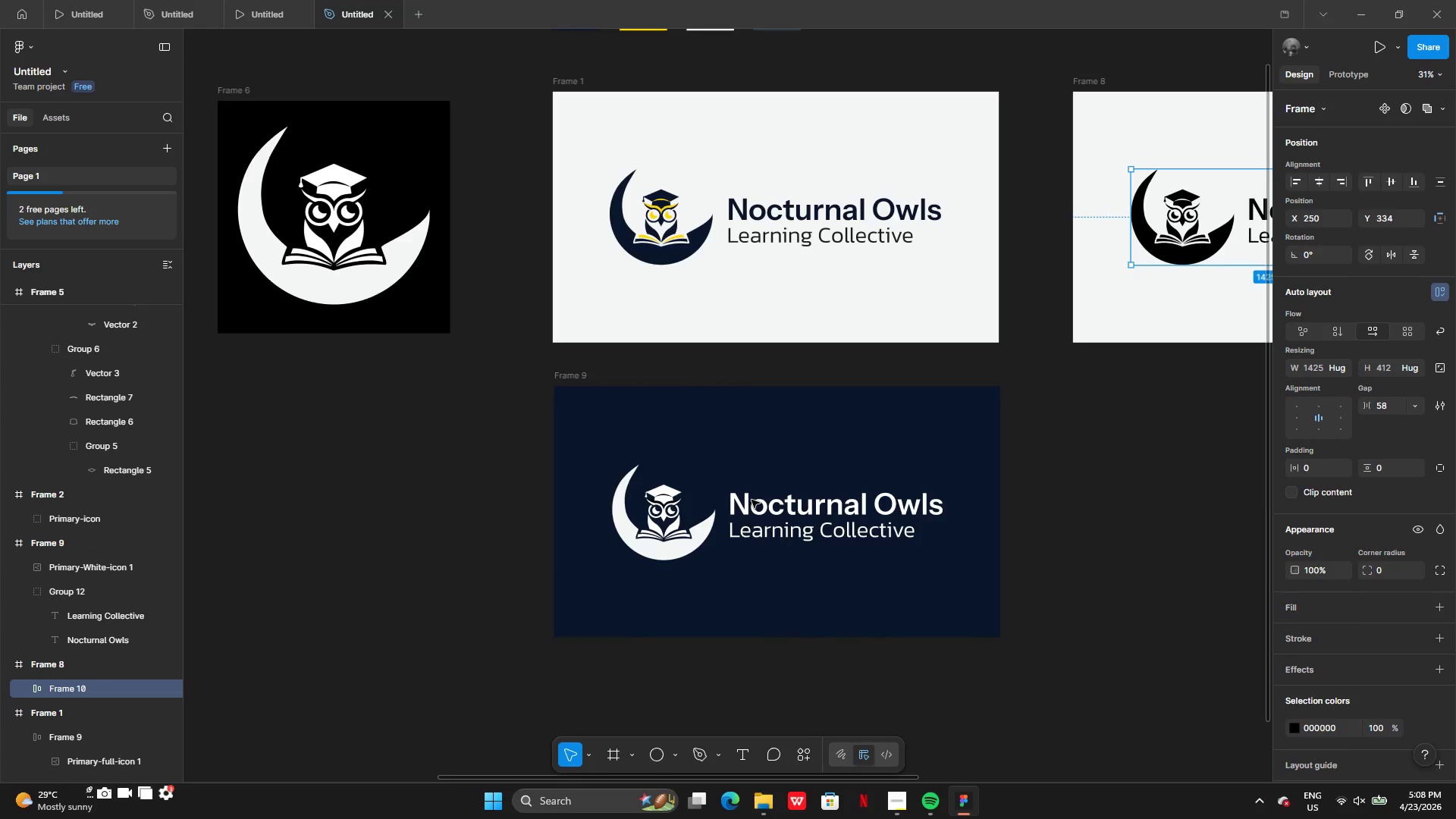 
key(Control+Y)
 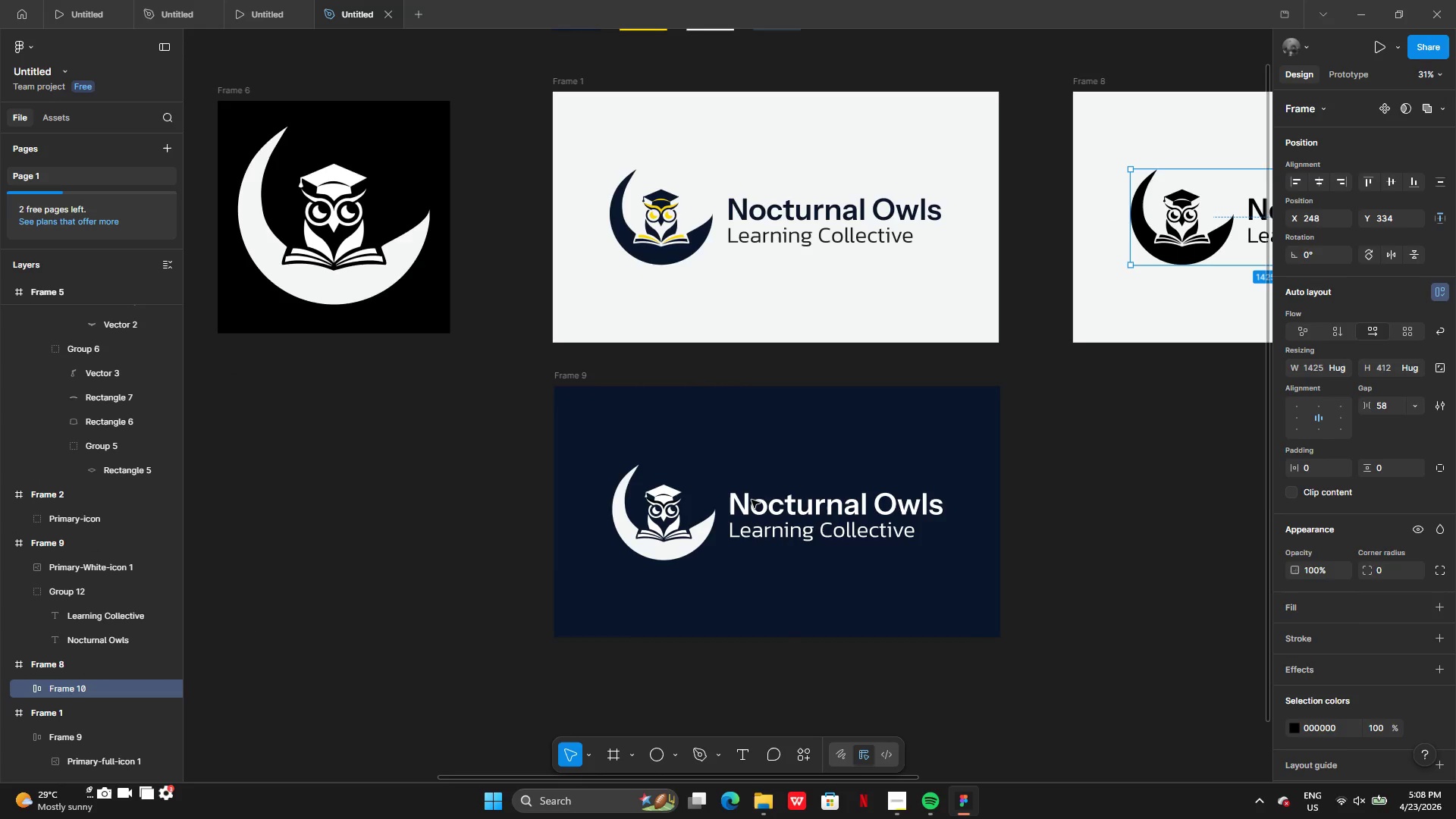 
key(Control+Y)
 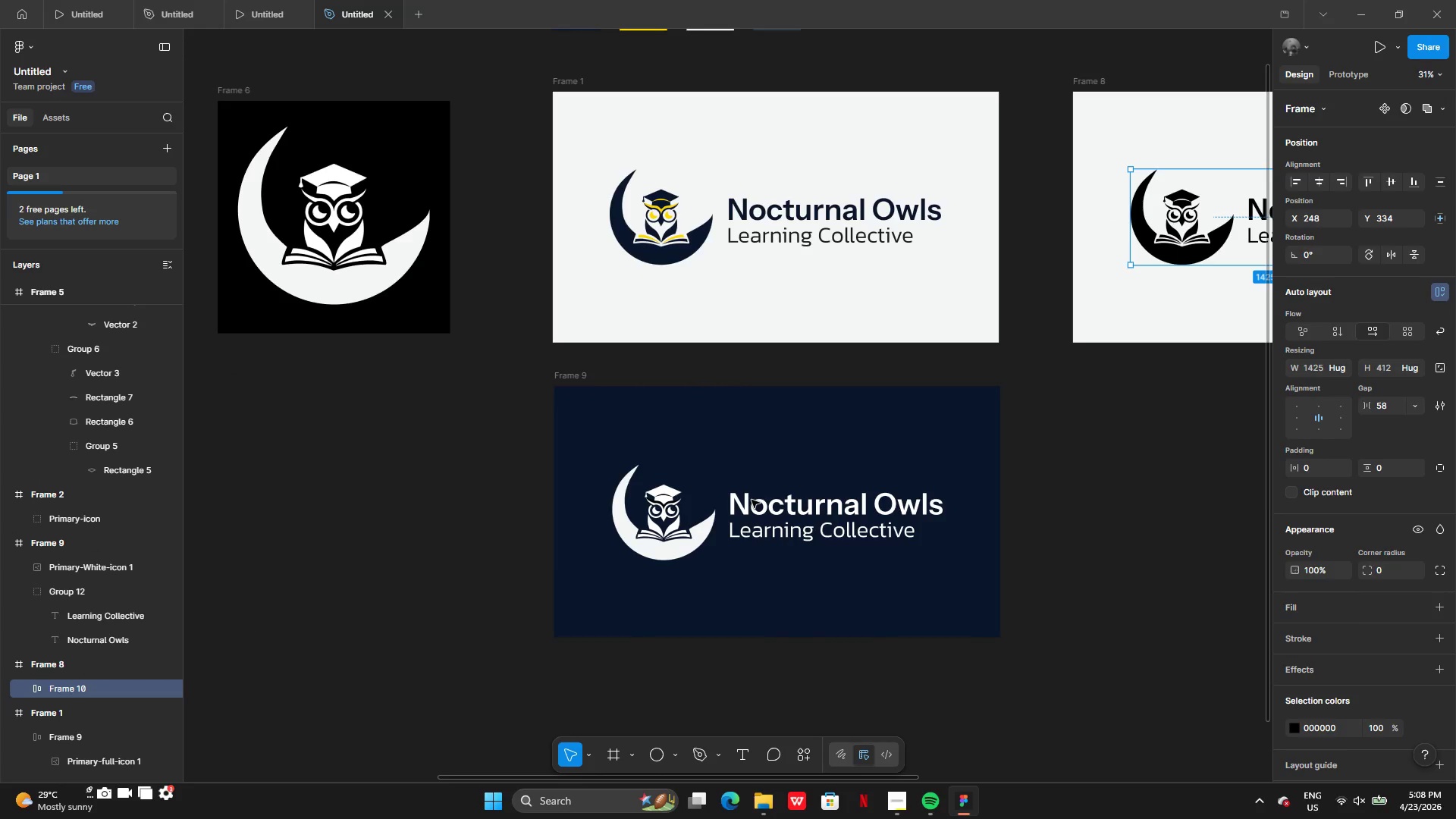 
key(Control+Y)
 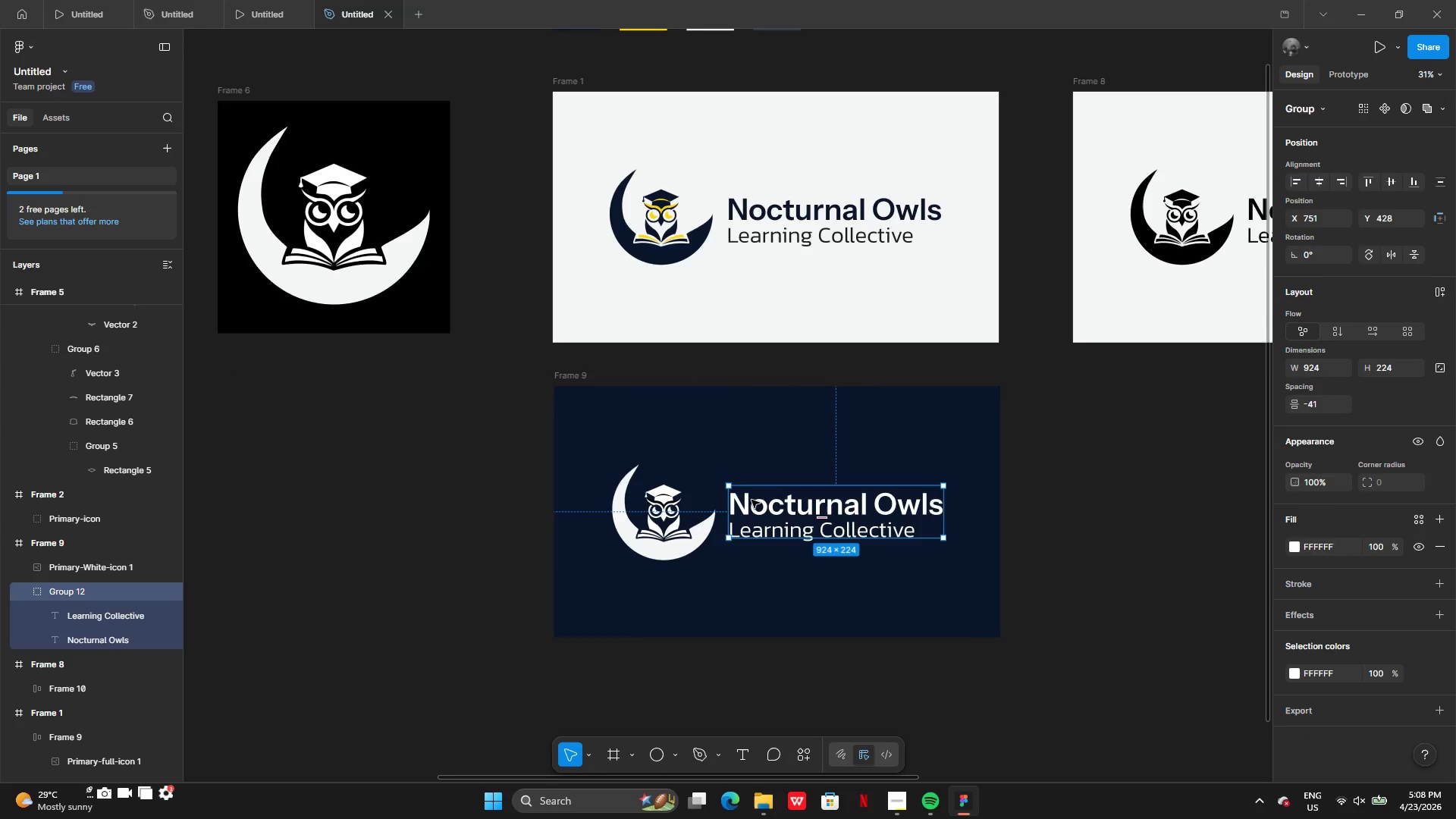 
key(Control+Y)
 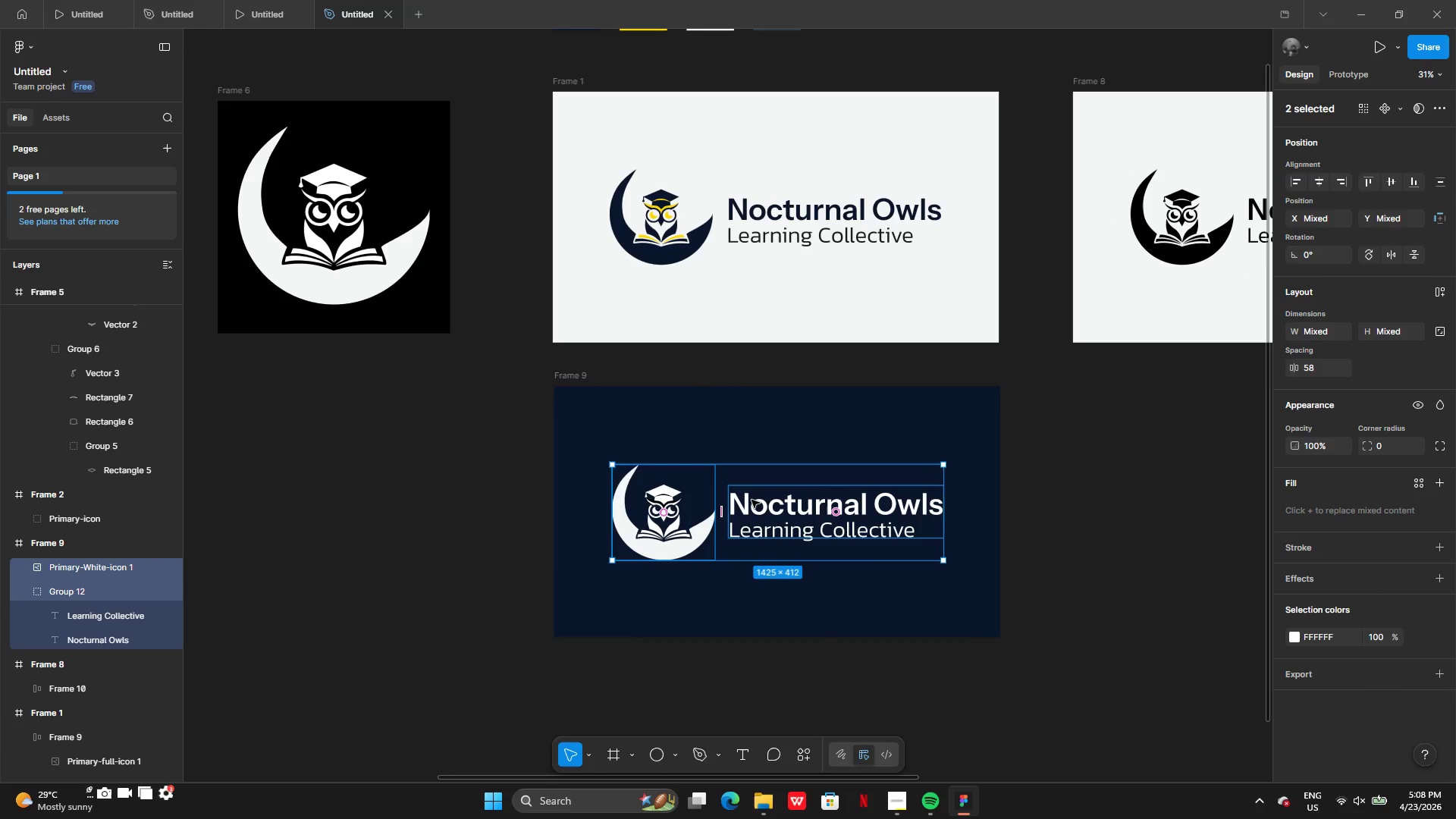 
key(Control+Y)
 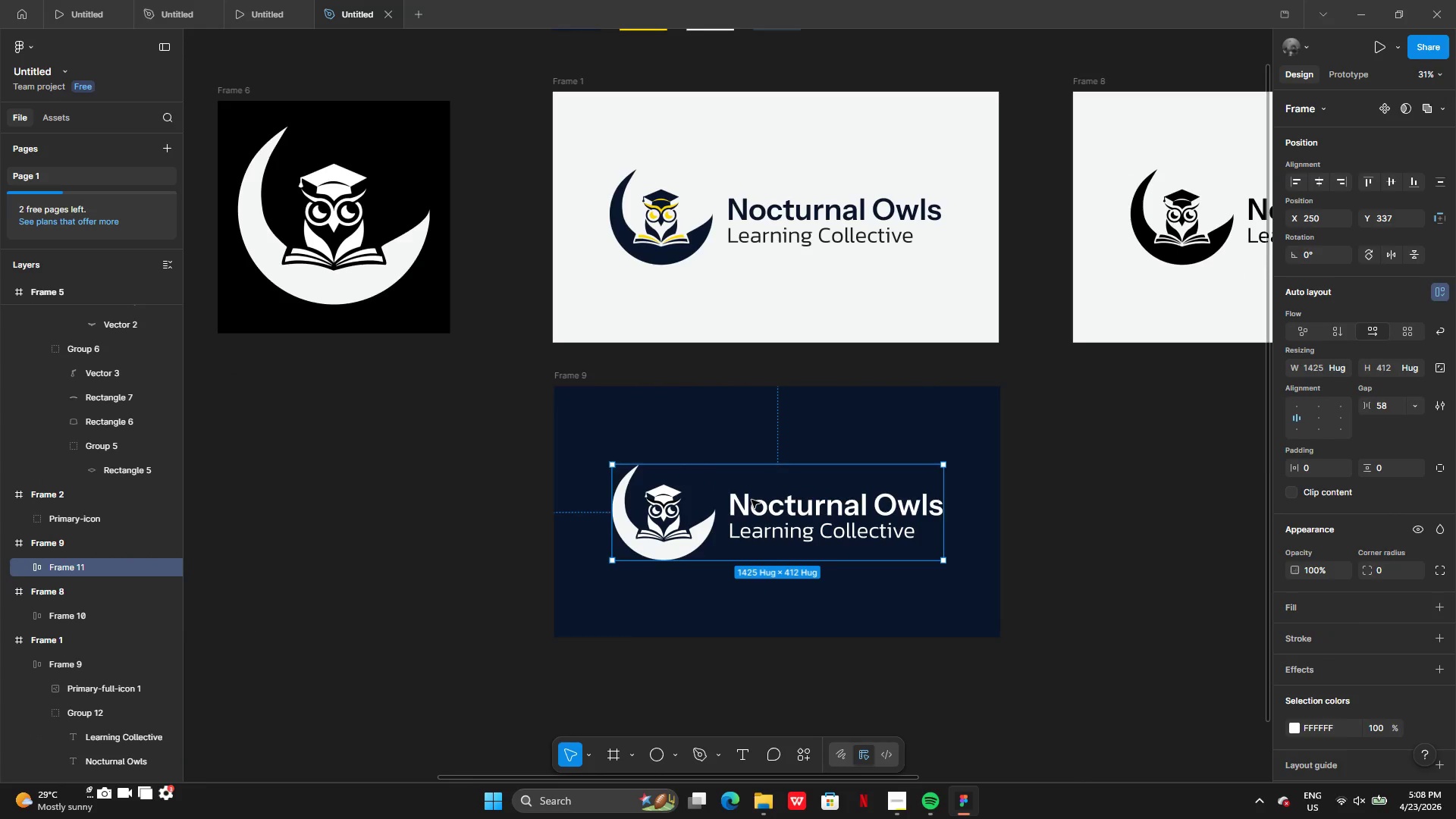 
key(Control+Y)
 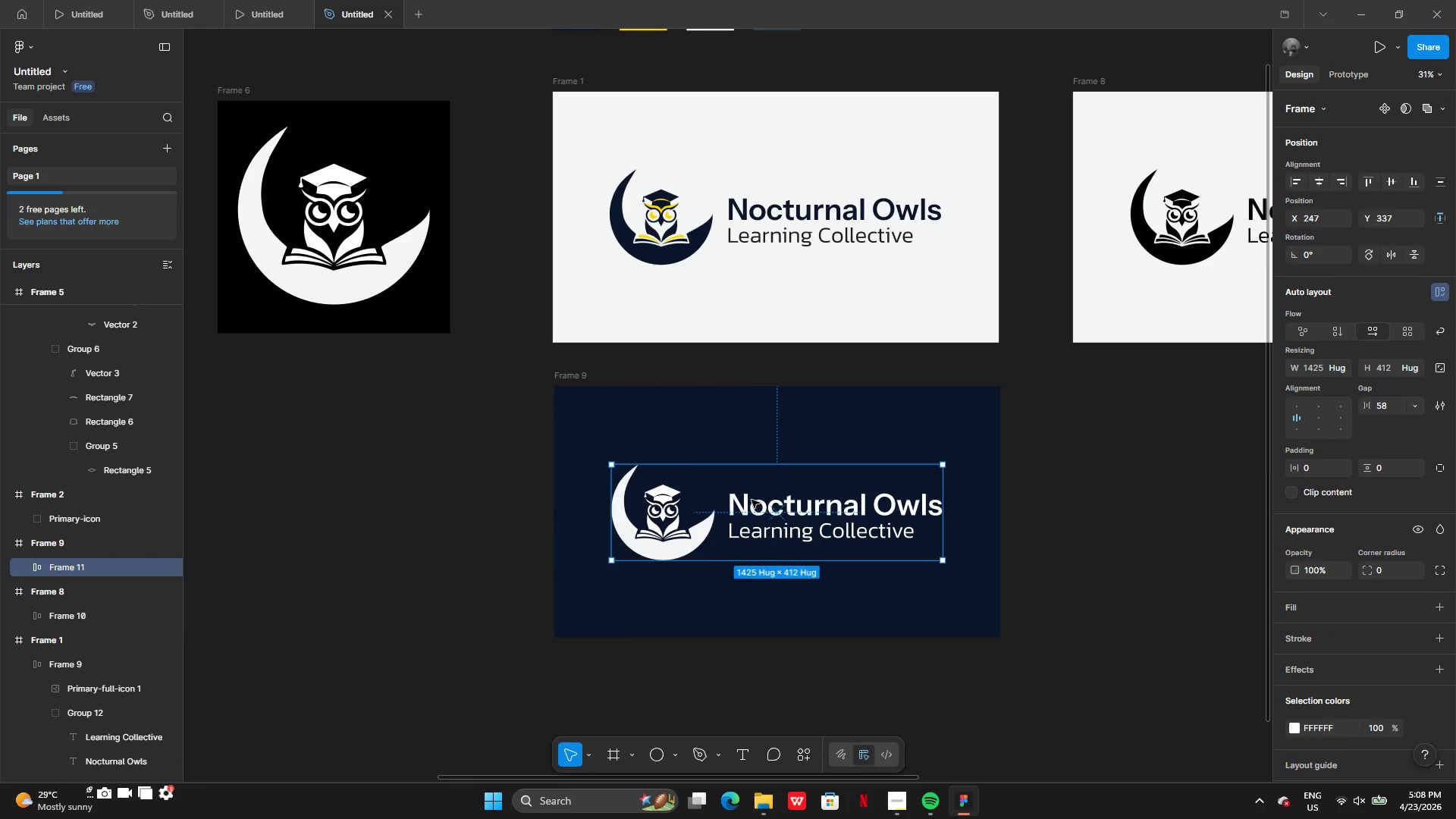 
key(Control+X)
 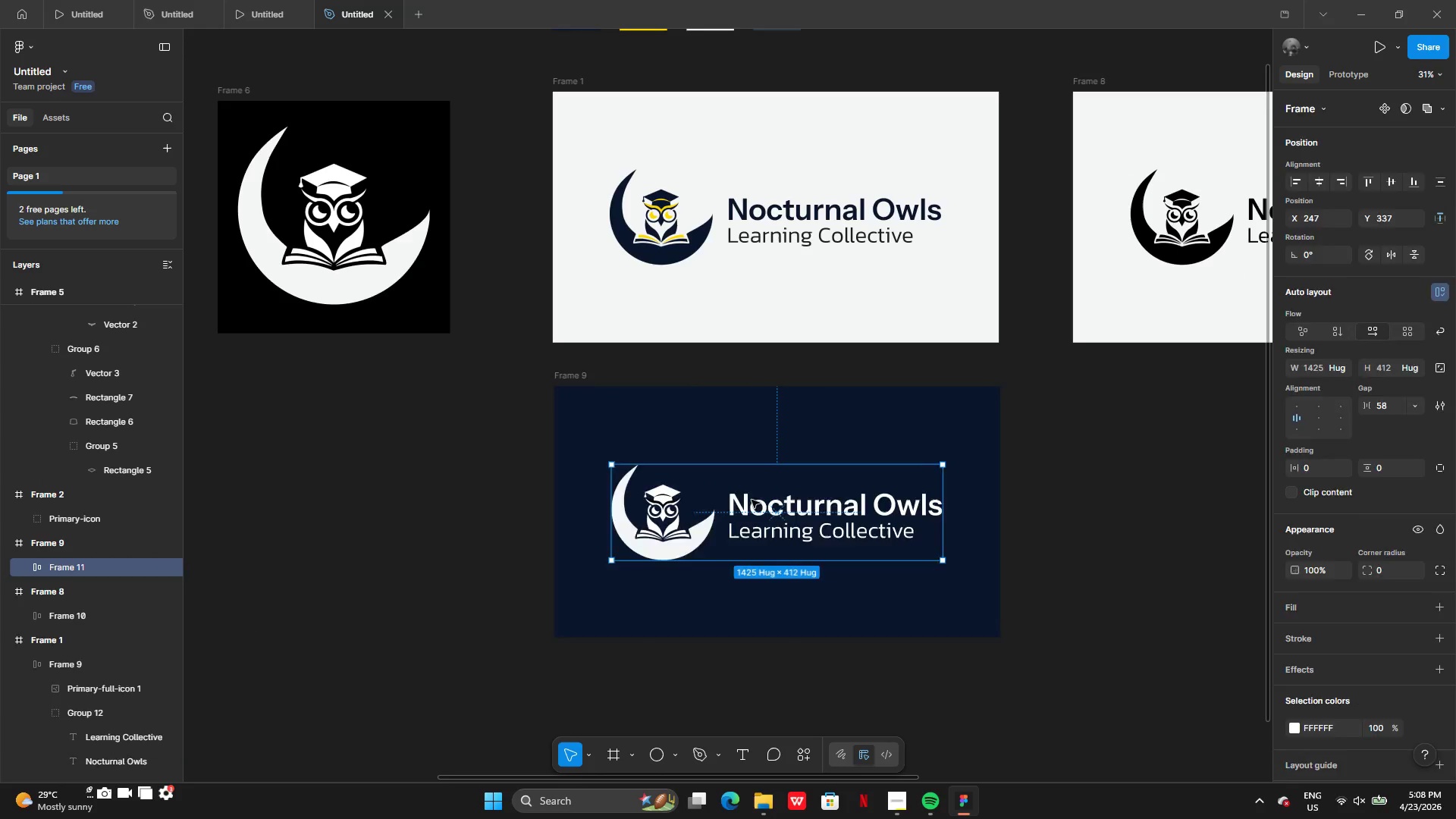 
left_click([752, 500])
 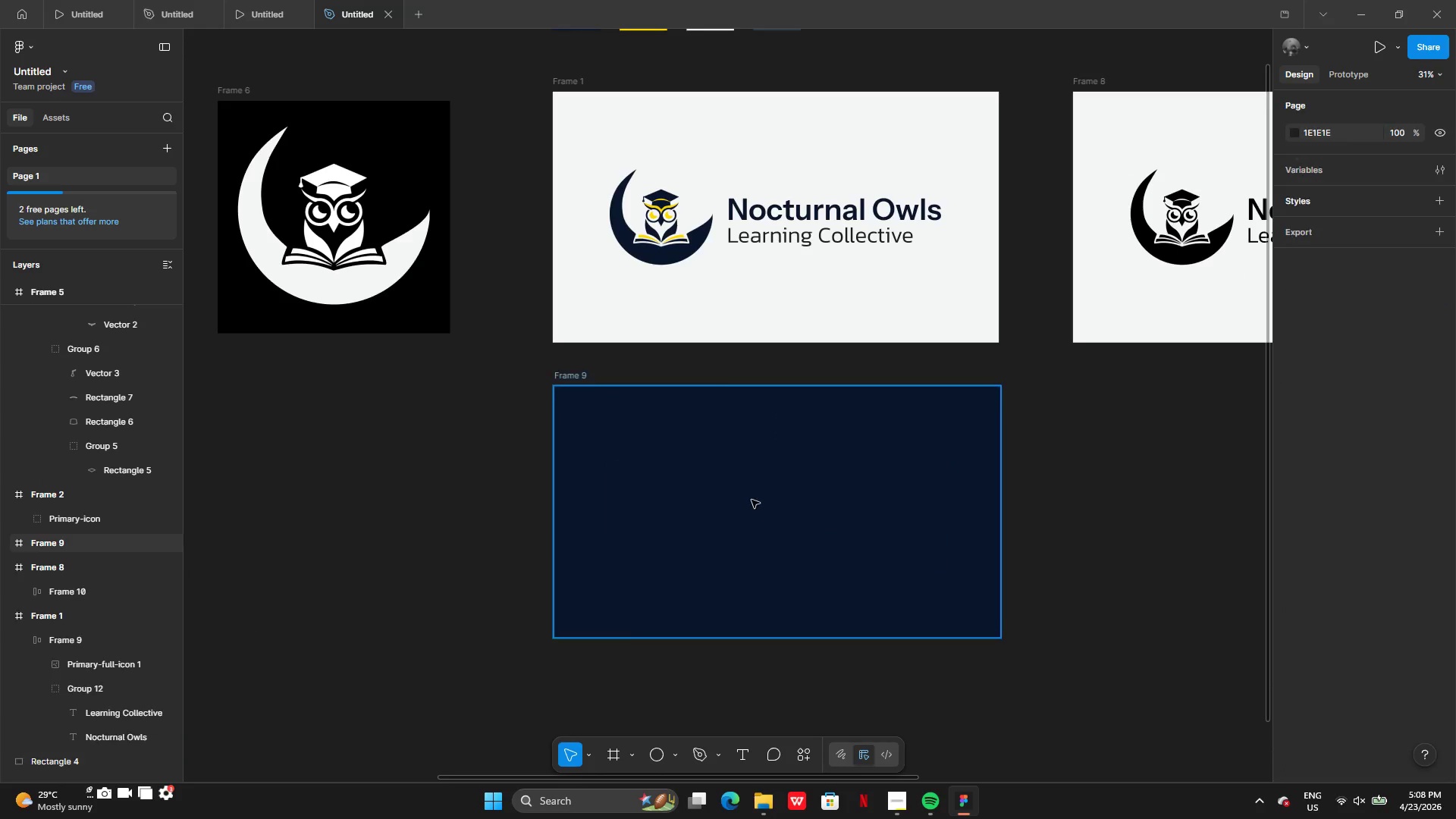 
key(Control+X)
 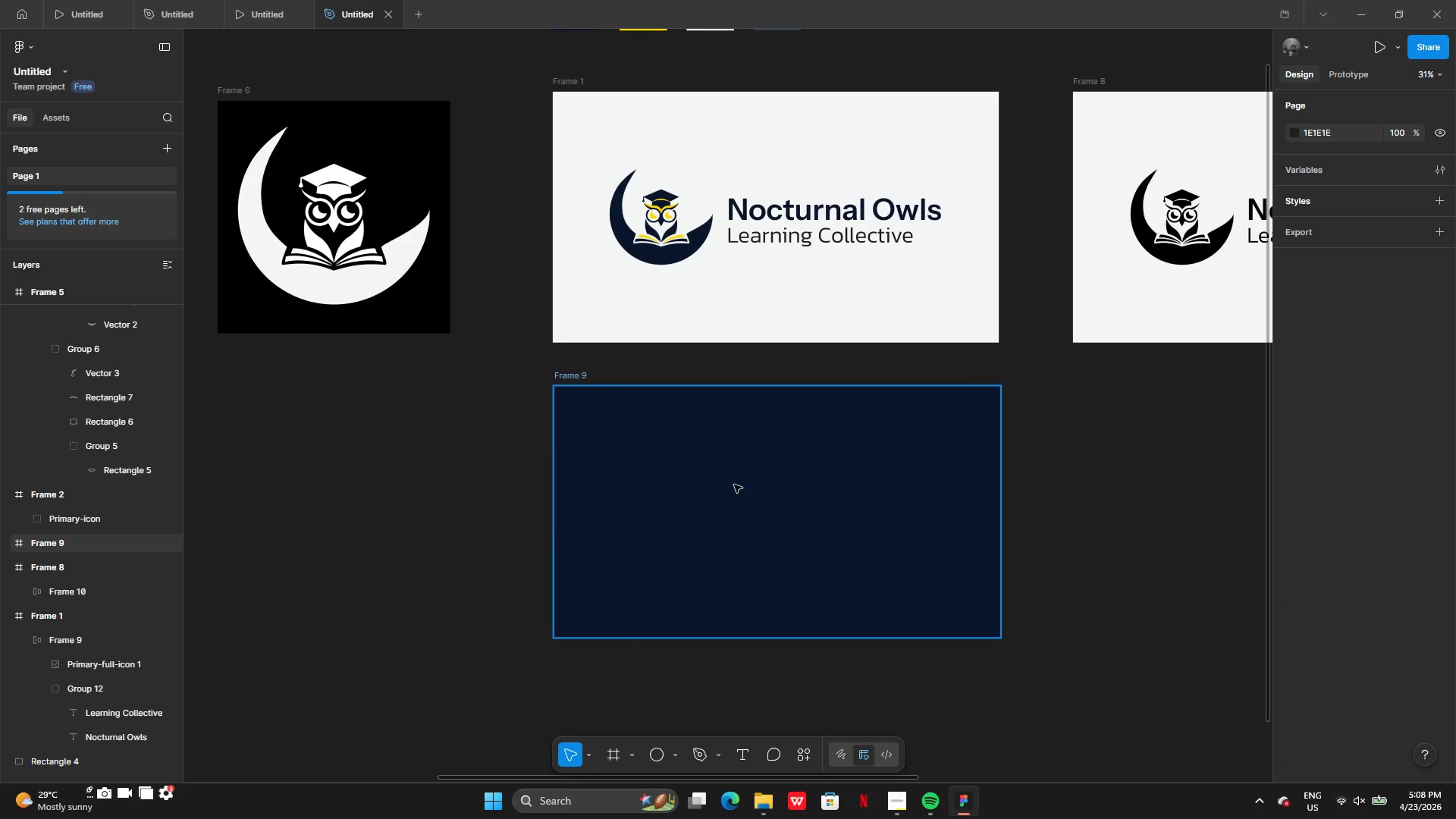 
key(Control+Z)
 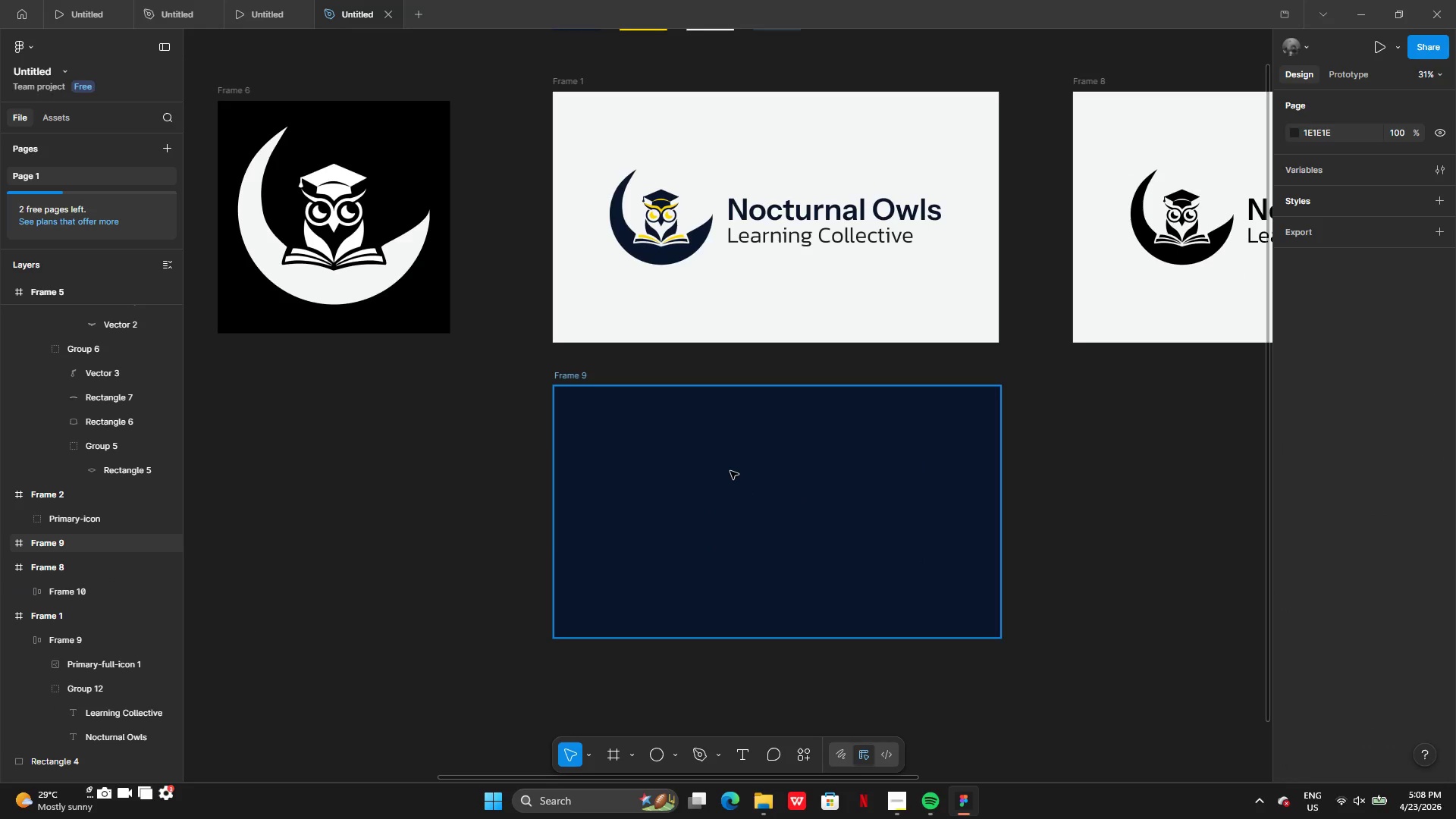 
key(Control+Z)
 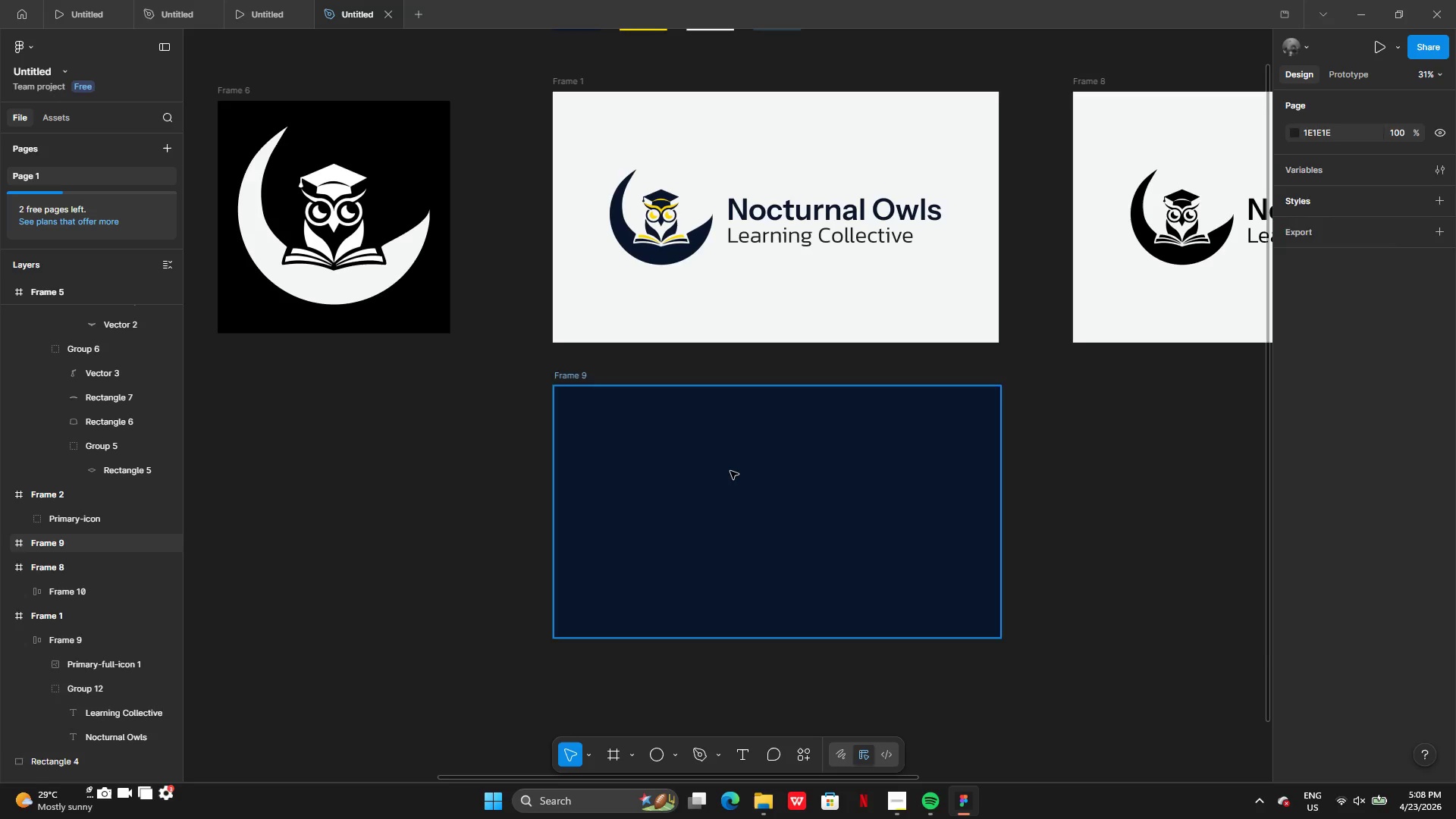 
key(Control+Z)
 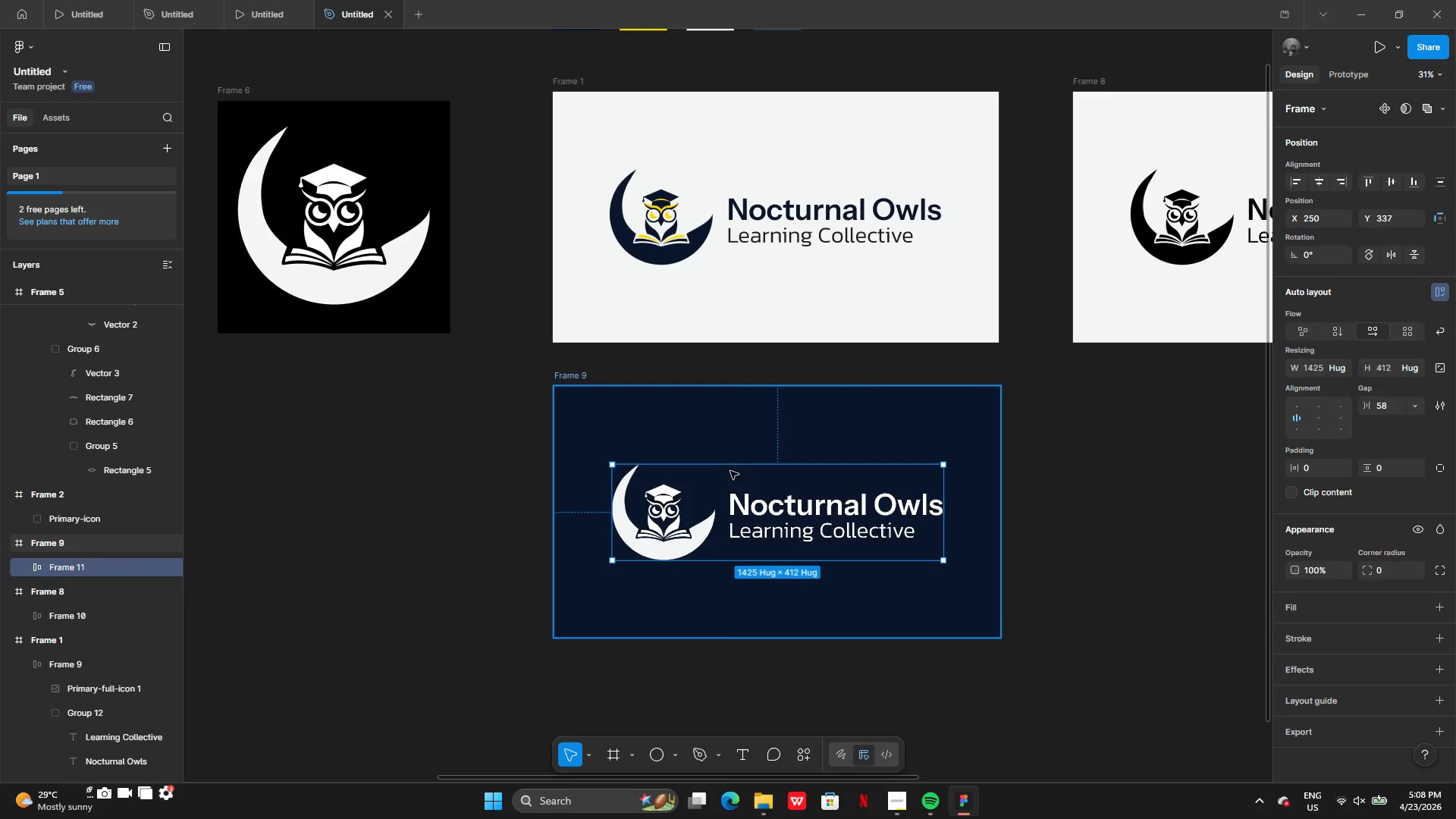 
key(Control+Z)
 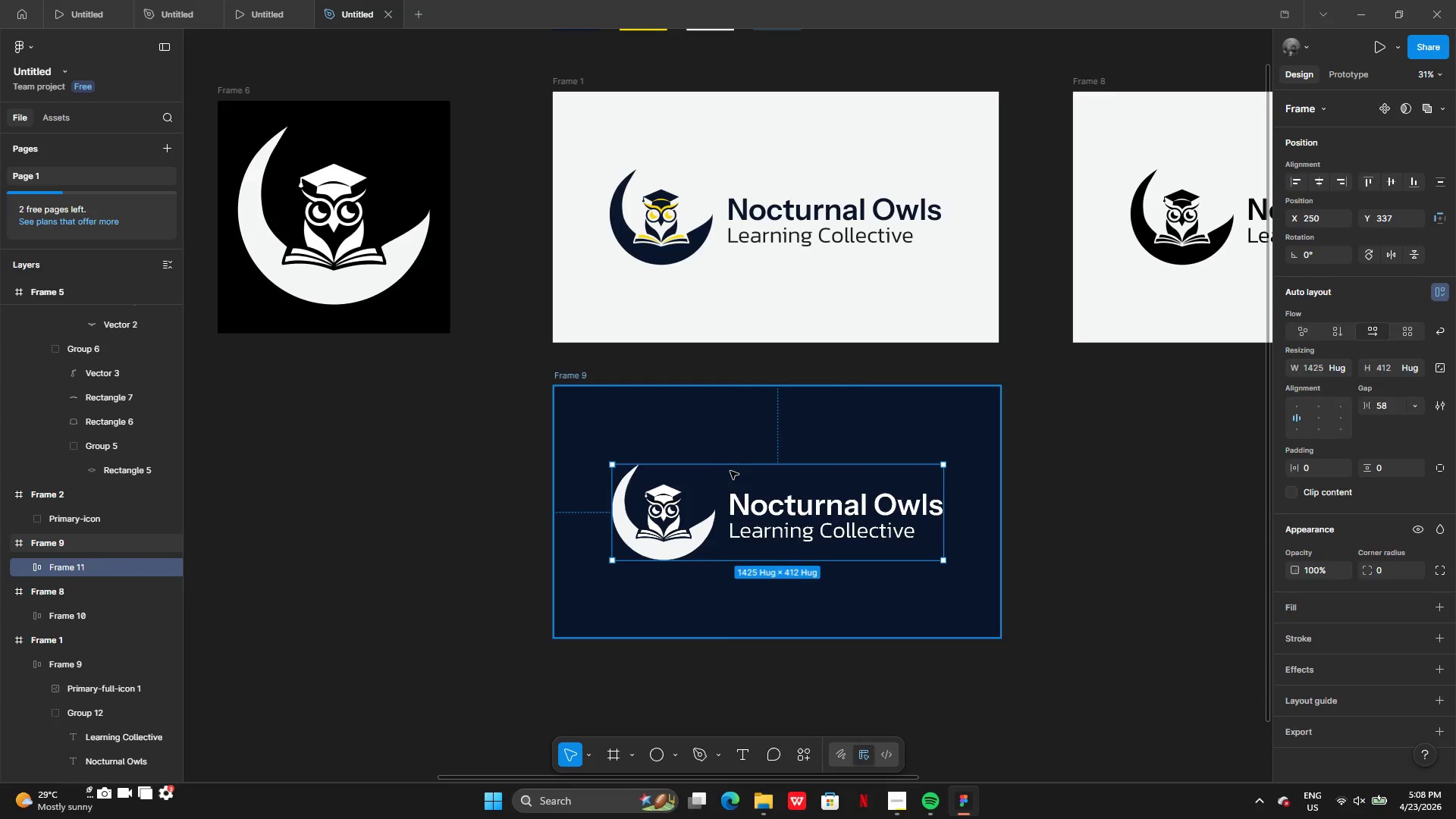 
left_click([730, 471])
 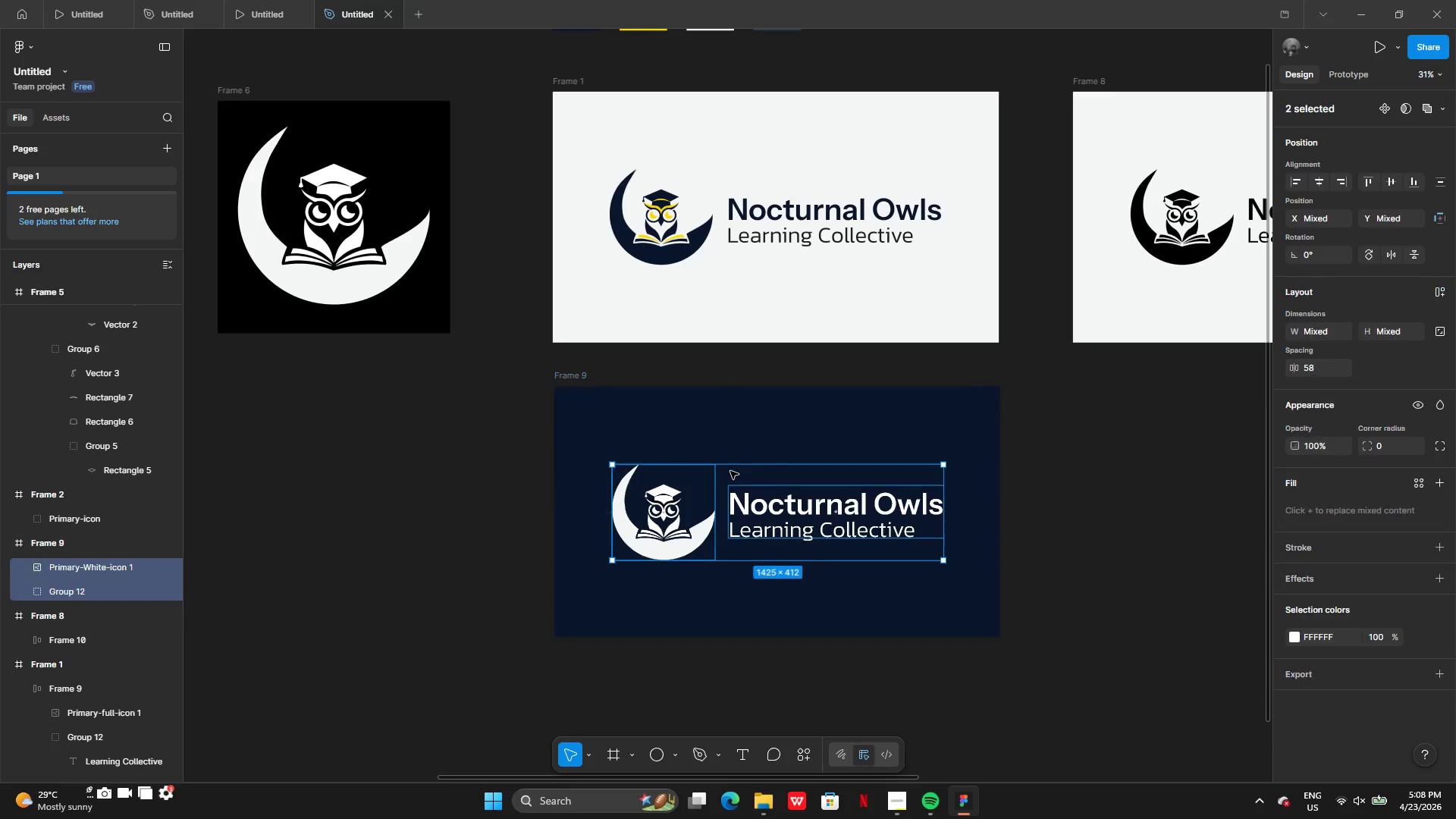 
key(Control+Z)
 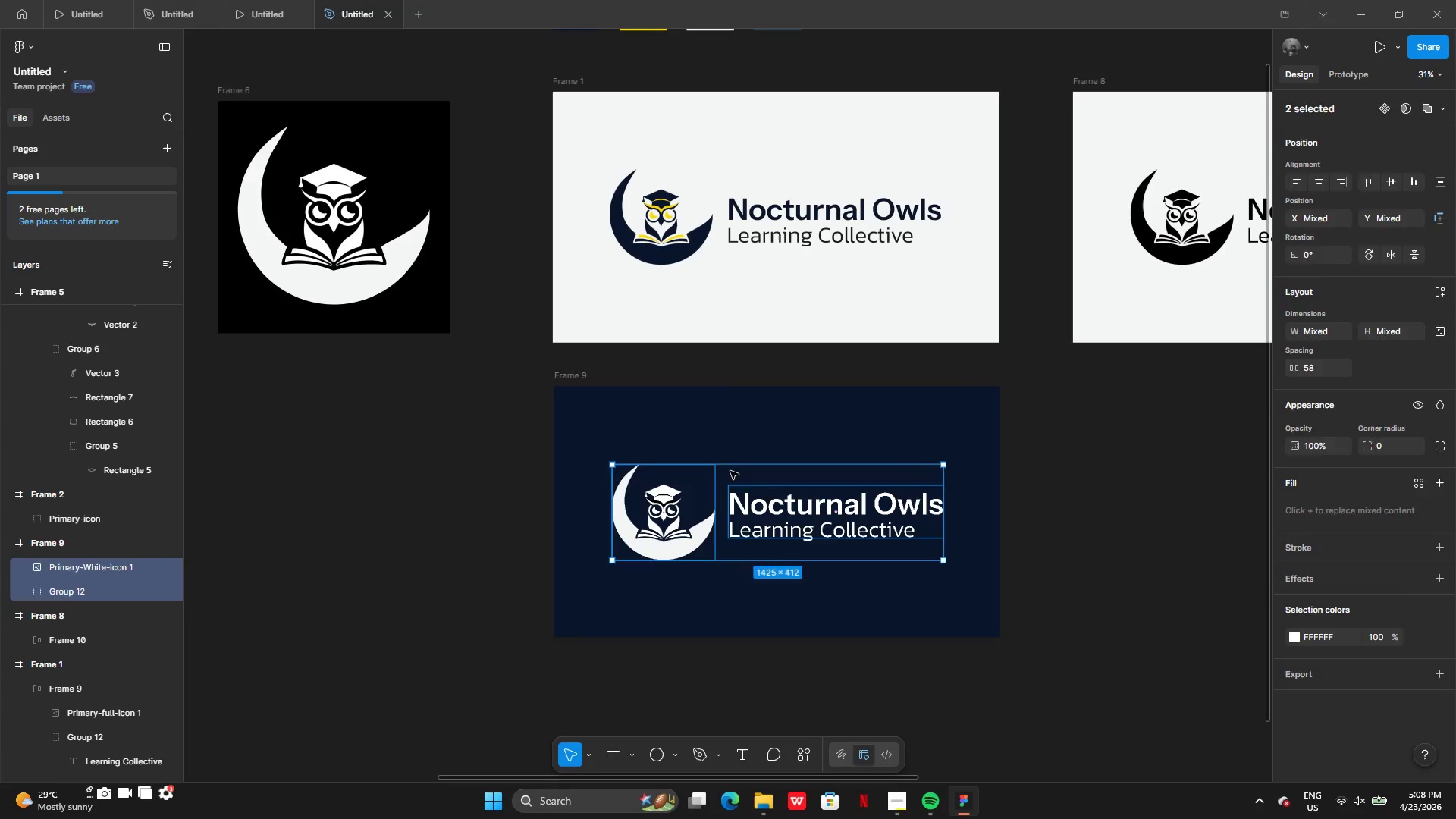 
double_click([730, 471])
 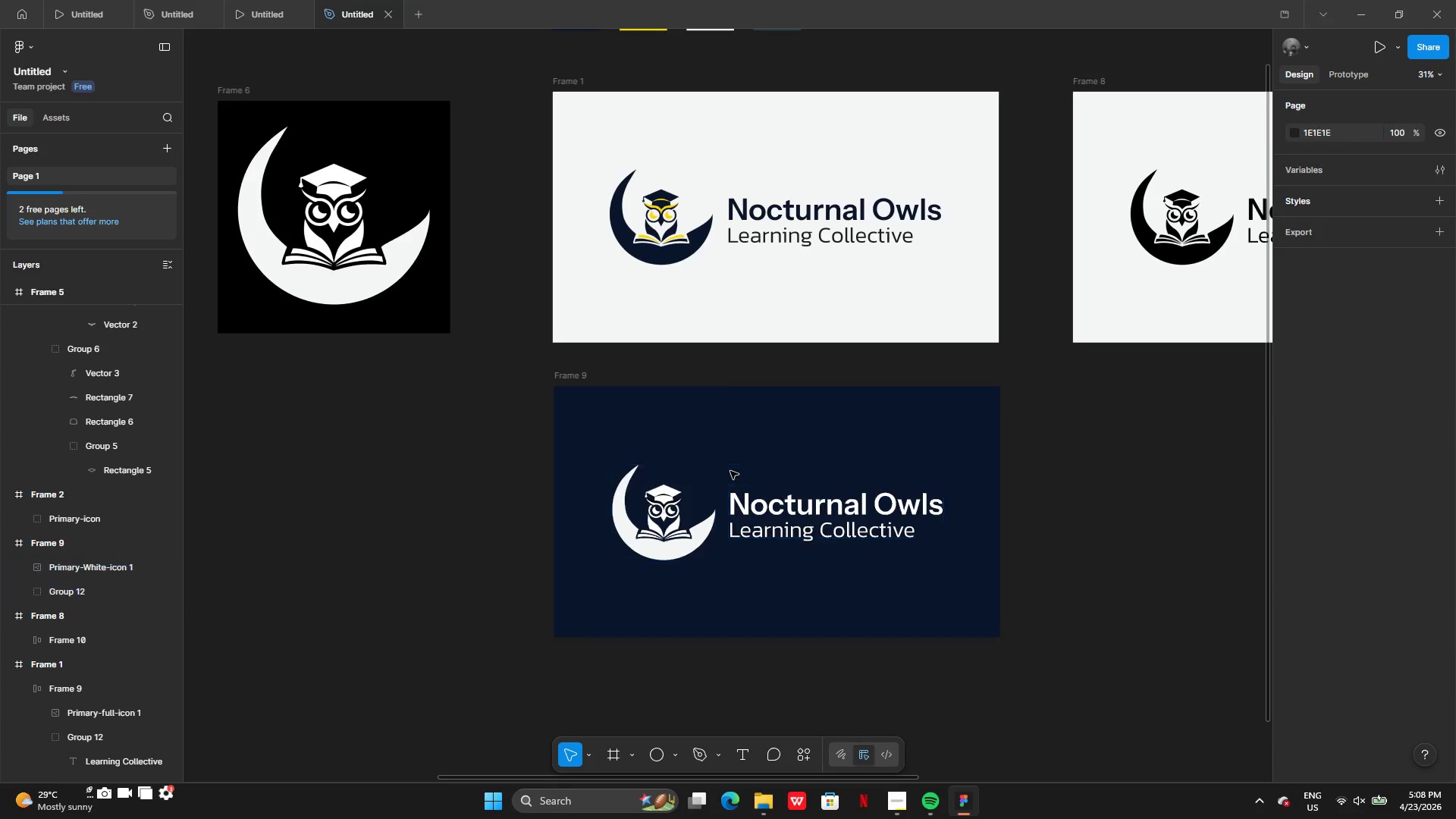 
key(Control+Z)
 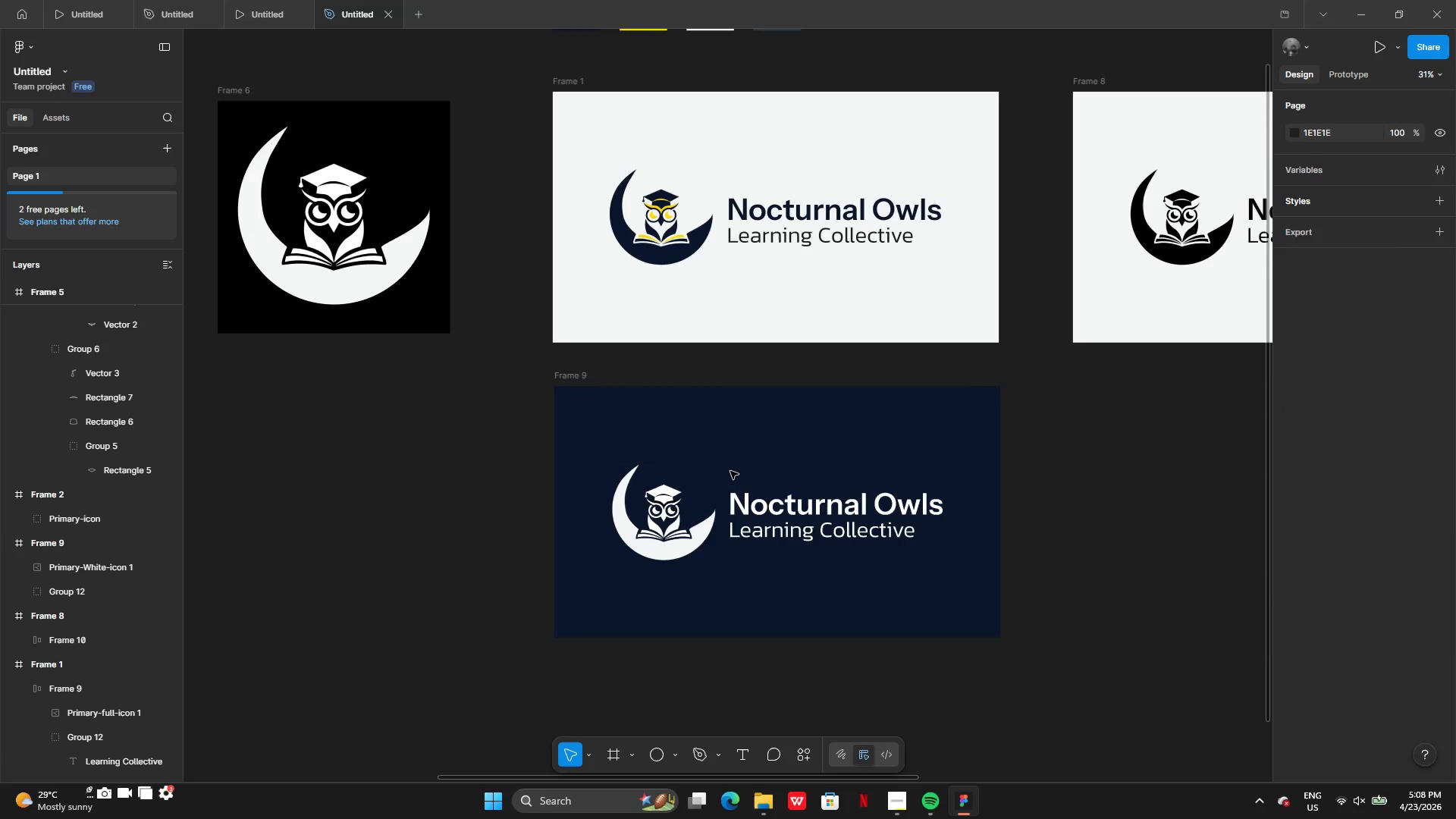 
key(Control+Z)
 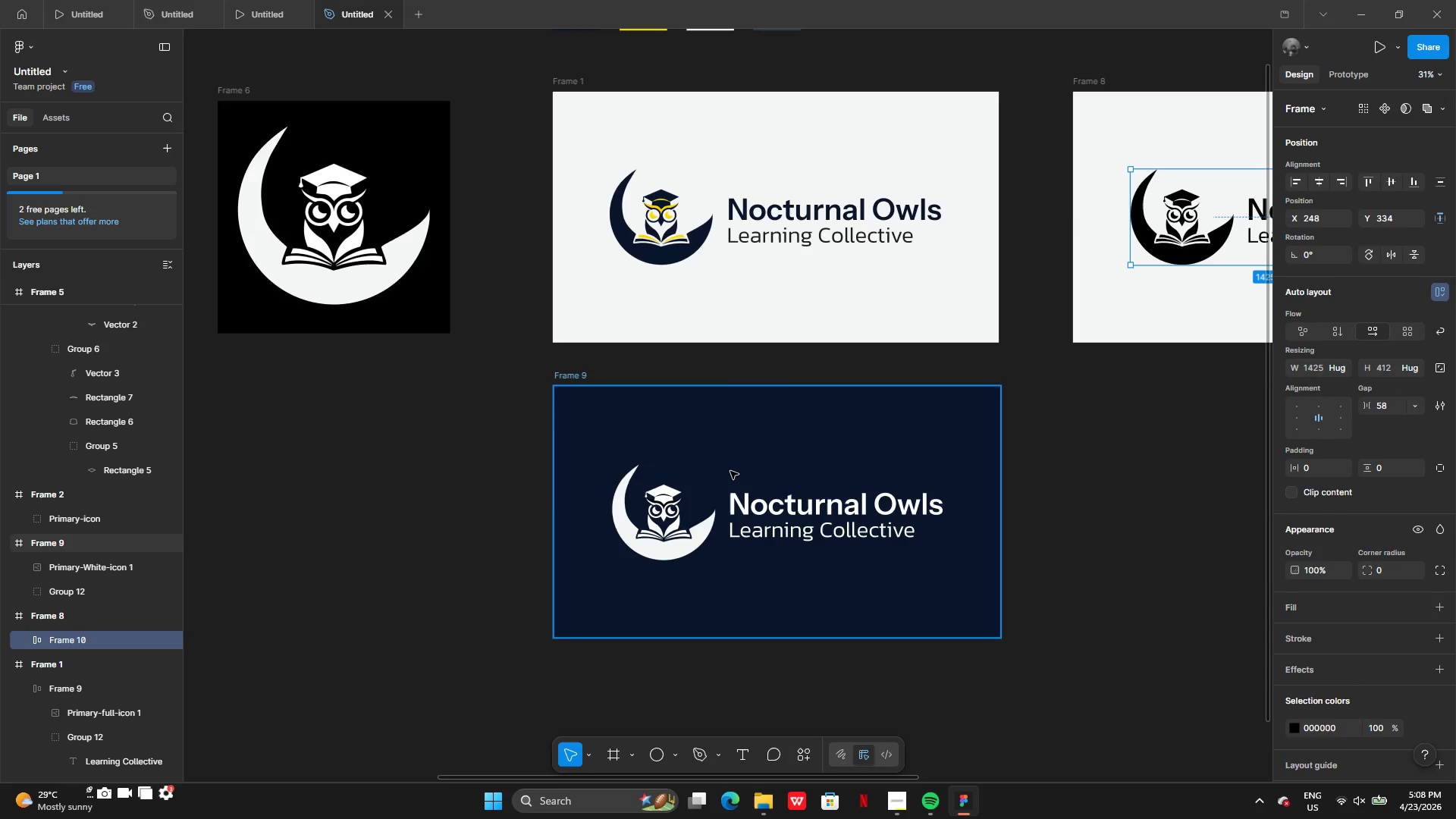 
key(Control+Z)
 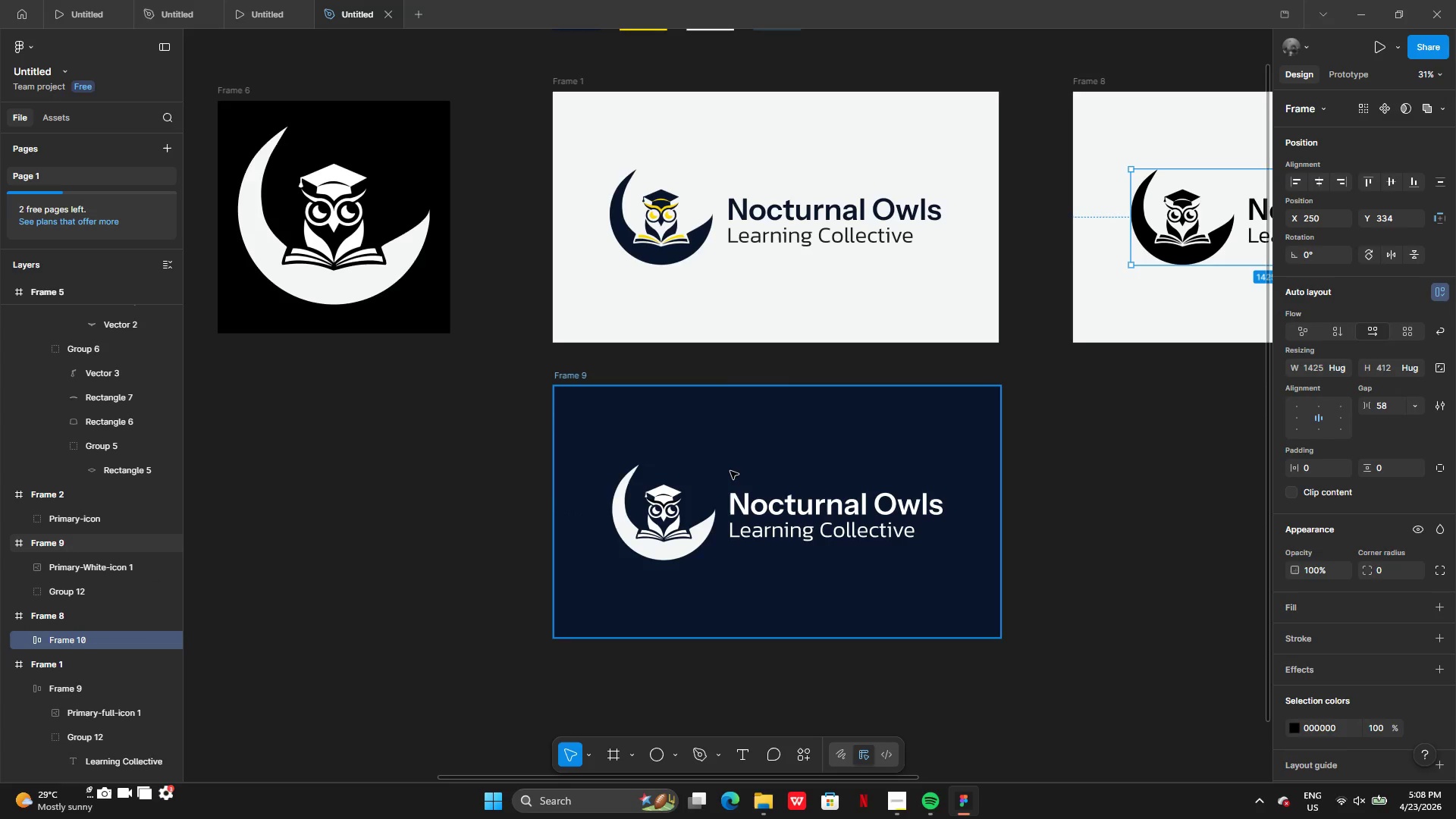 
key(Control+Z)
 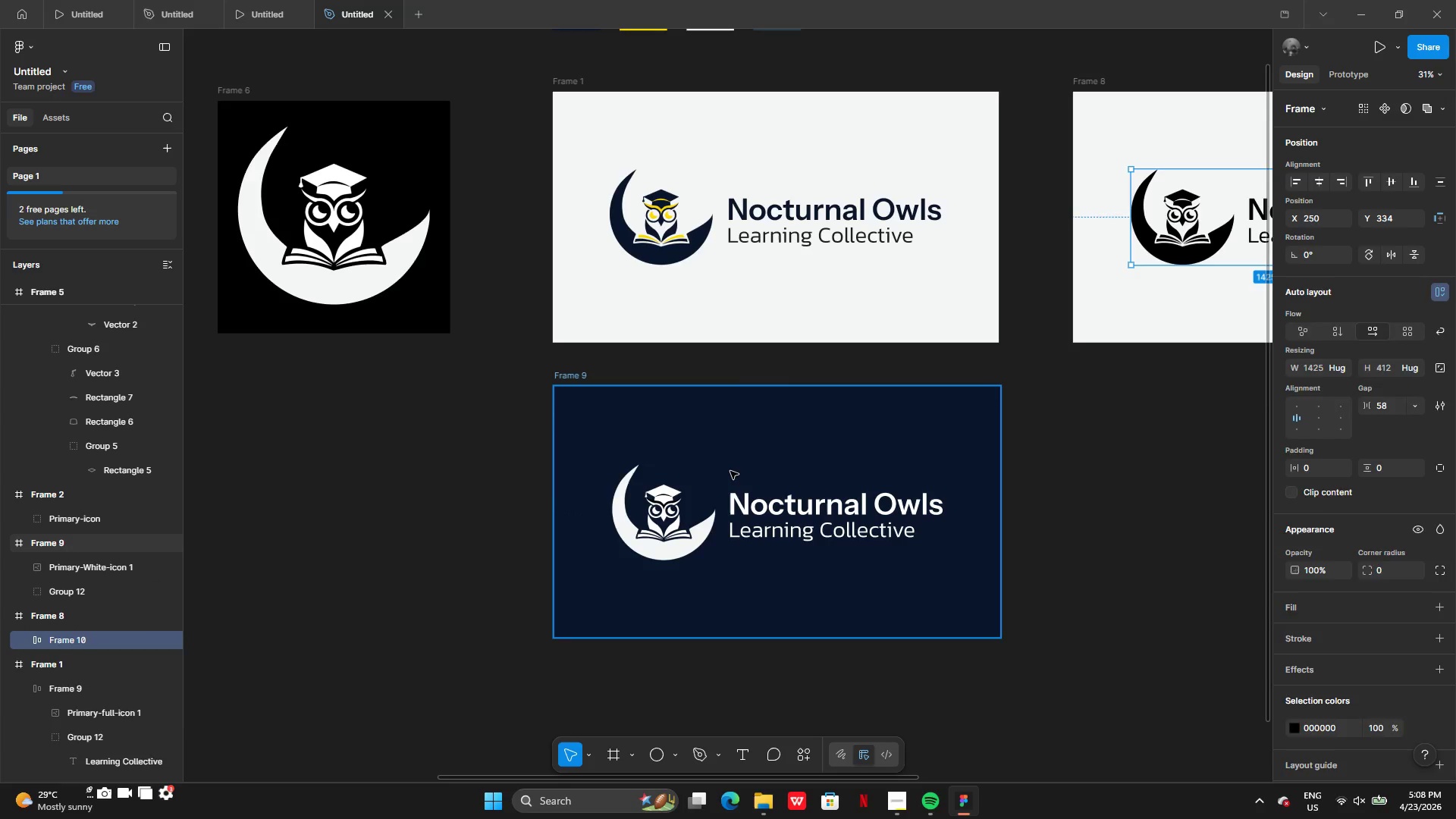 
key(Control+Z)
 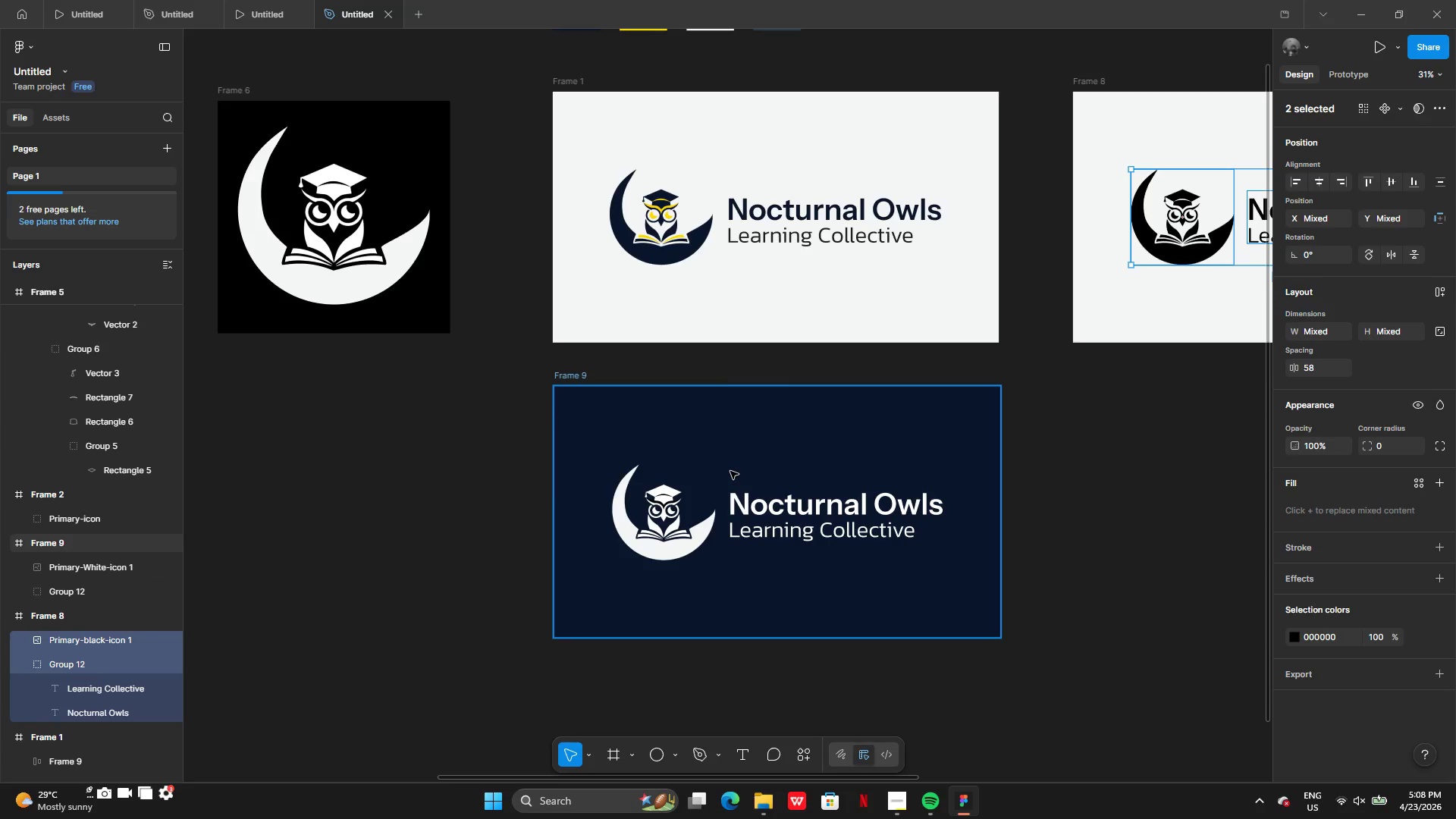 
key(Control+Z)
 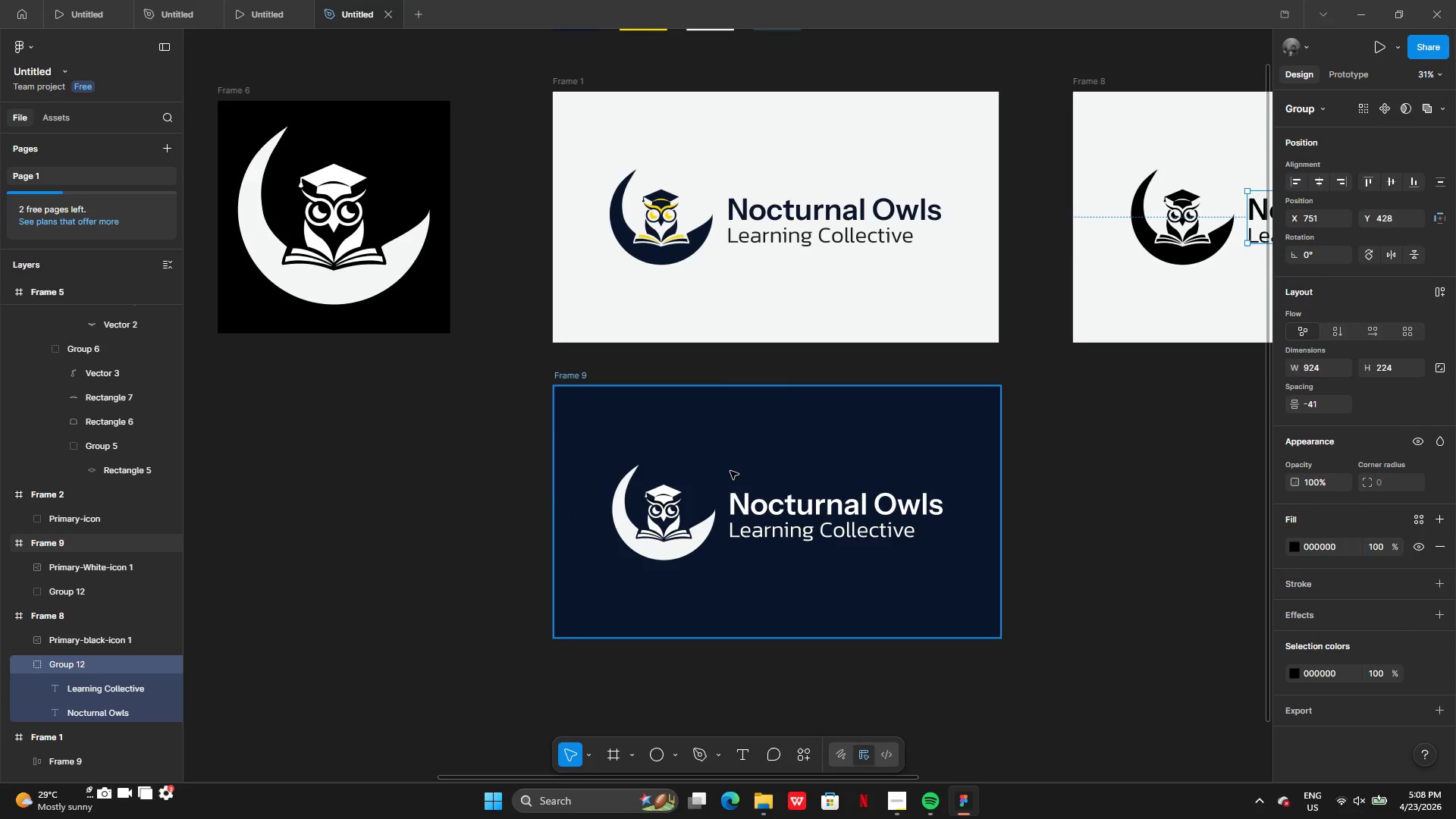 
key(Control+Z)
 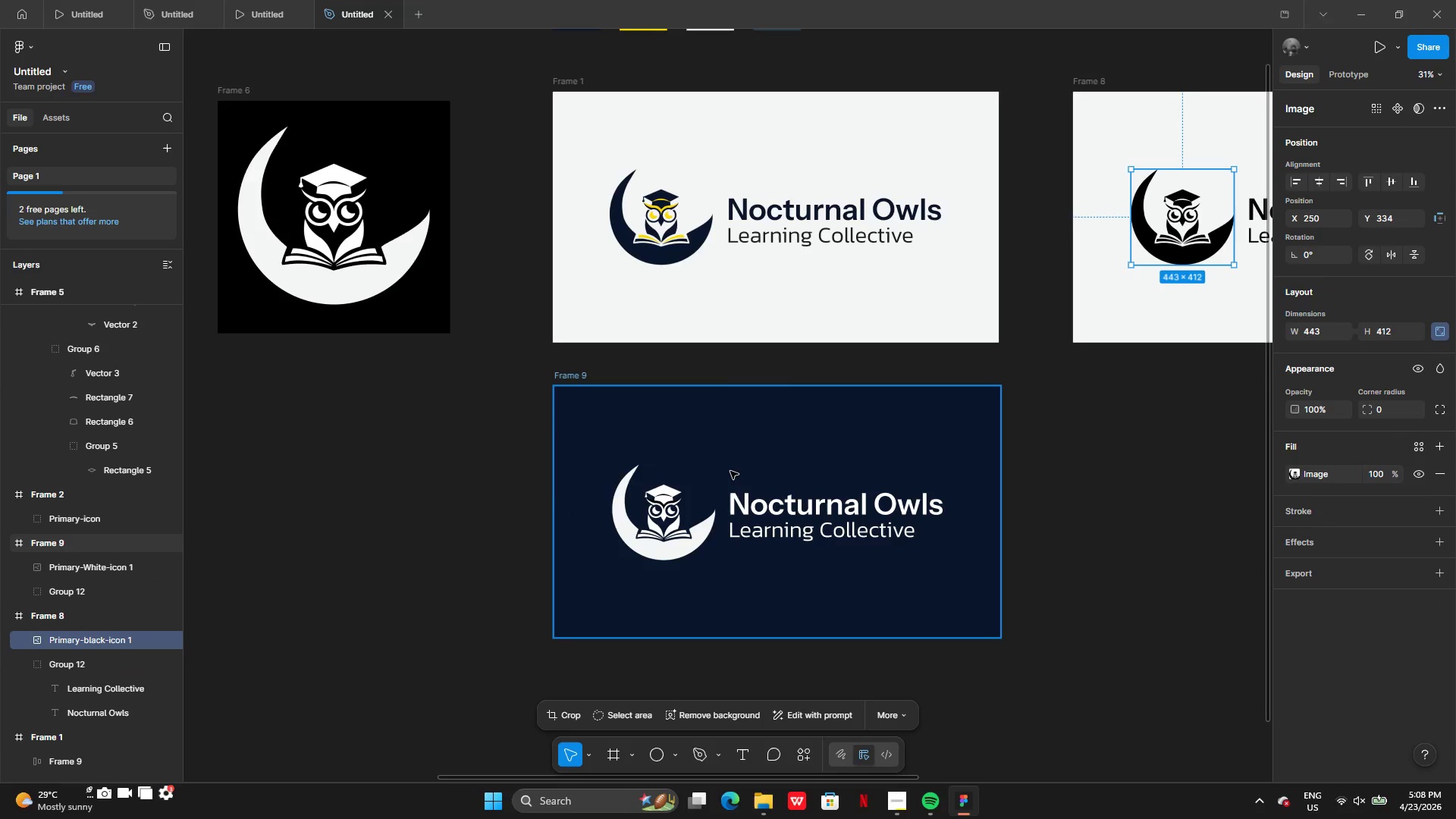 
key(Control+Z)
 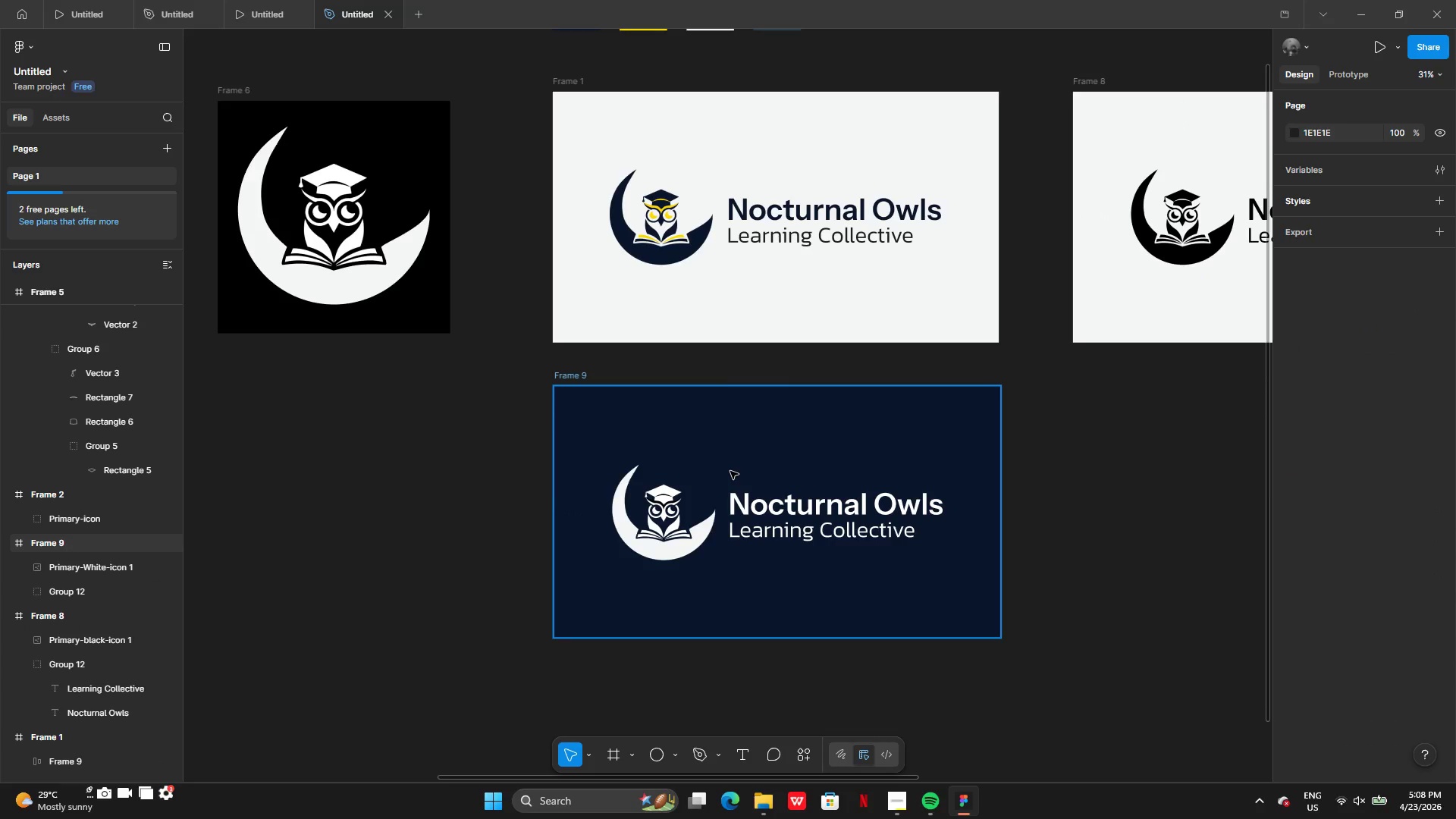 
key(Control+Z)
 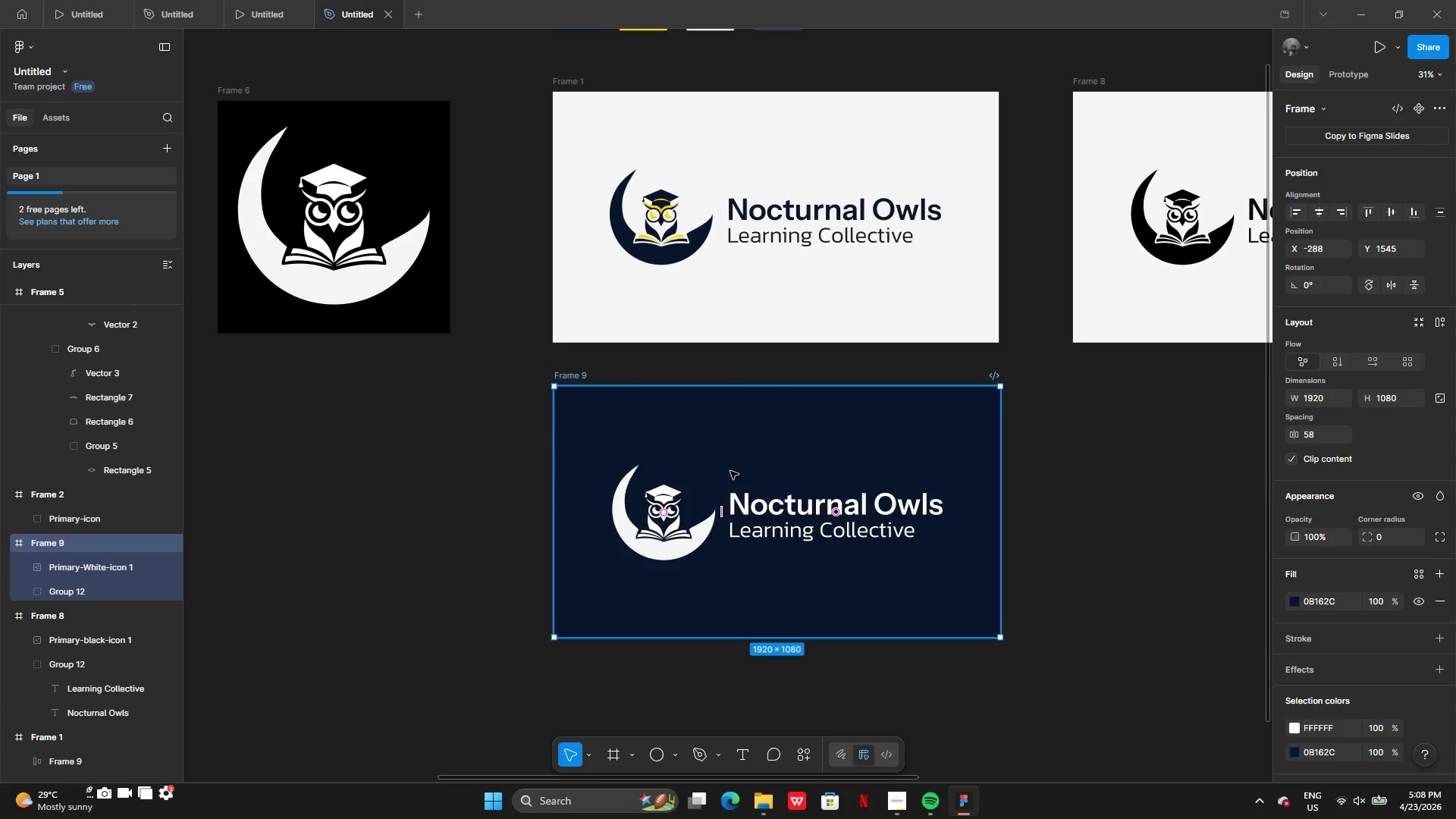 
key(Control+Z)
 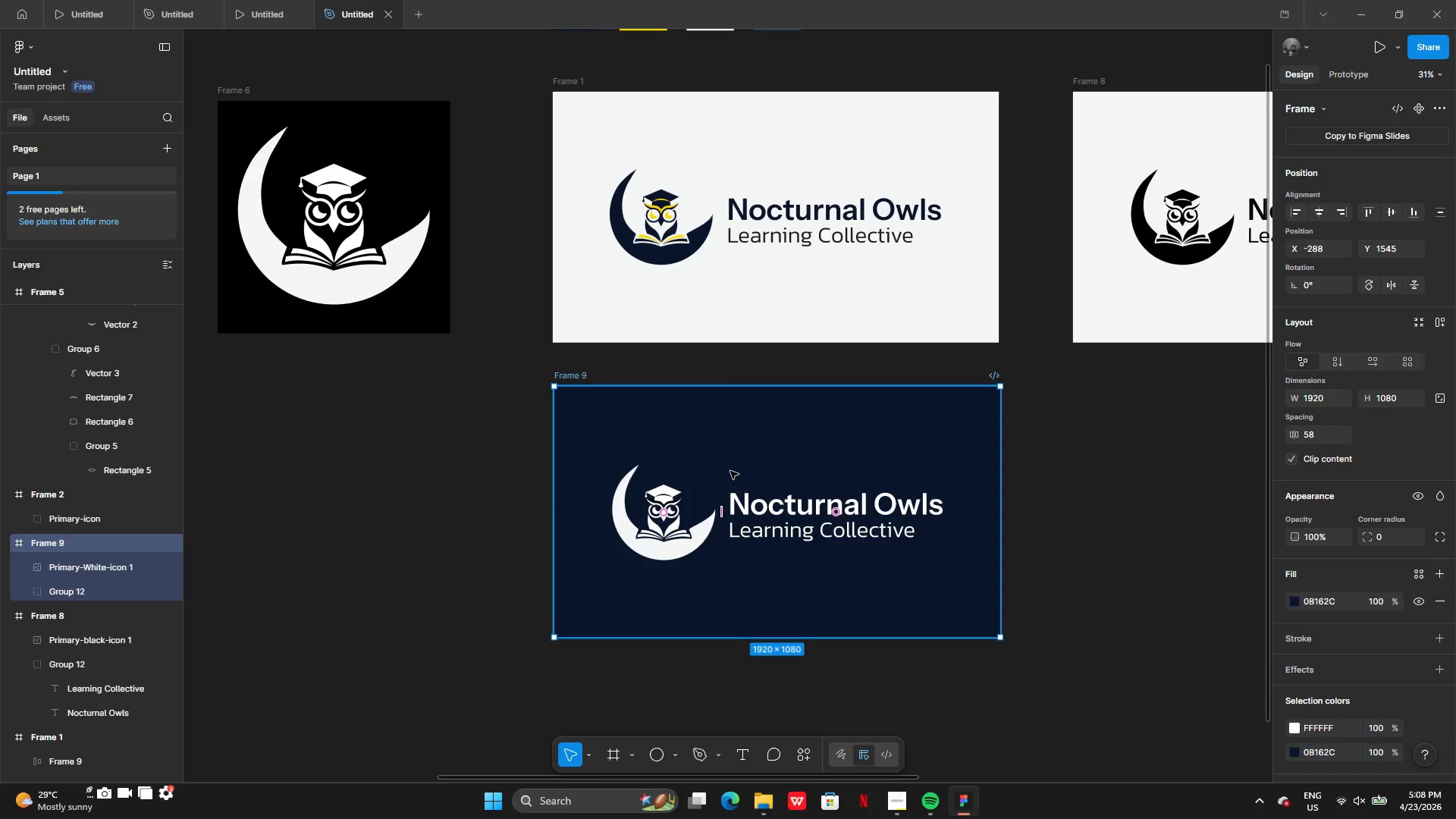 
key(Control+Z)
 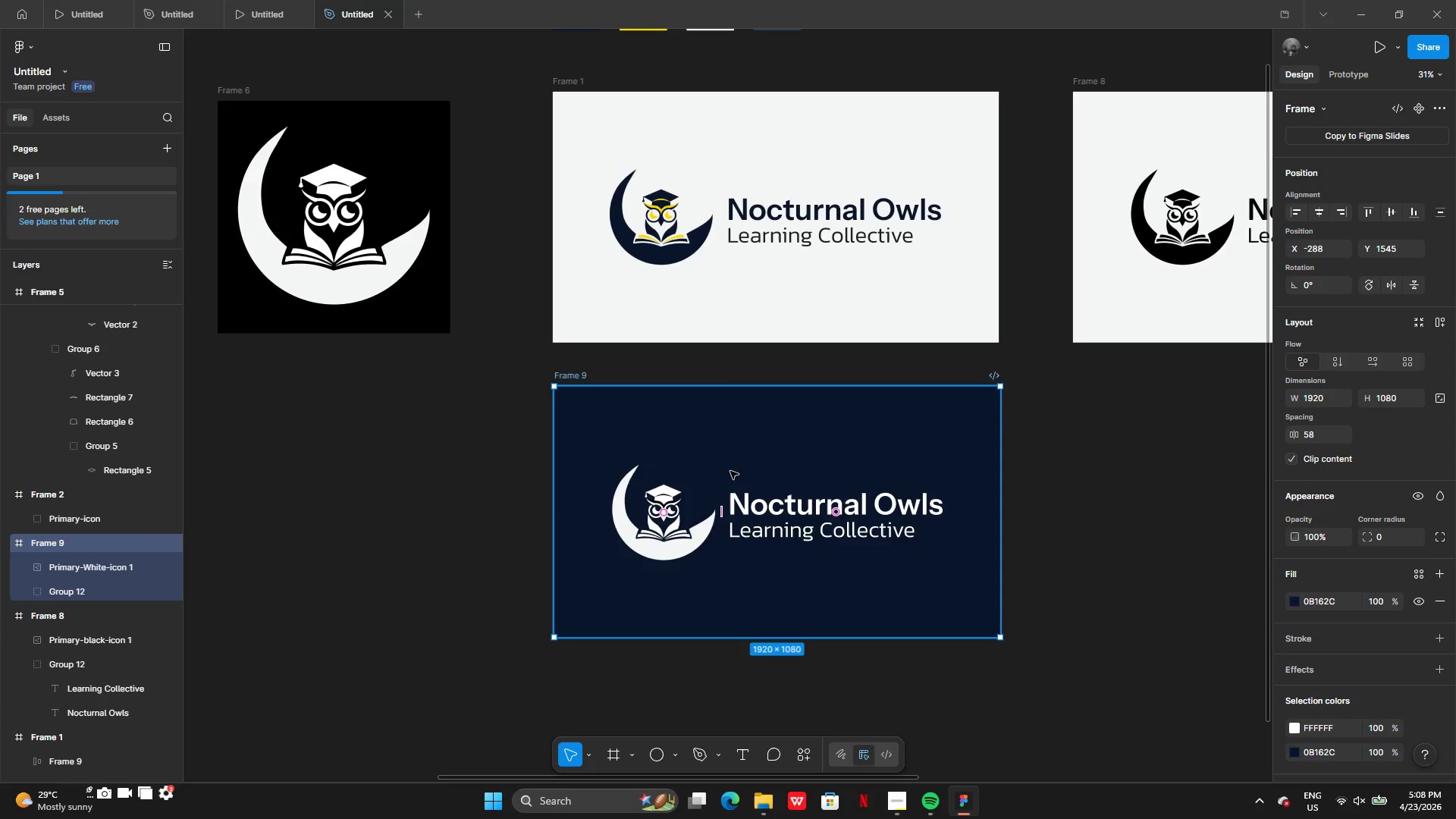 
key(Control+Z)
 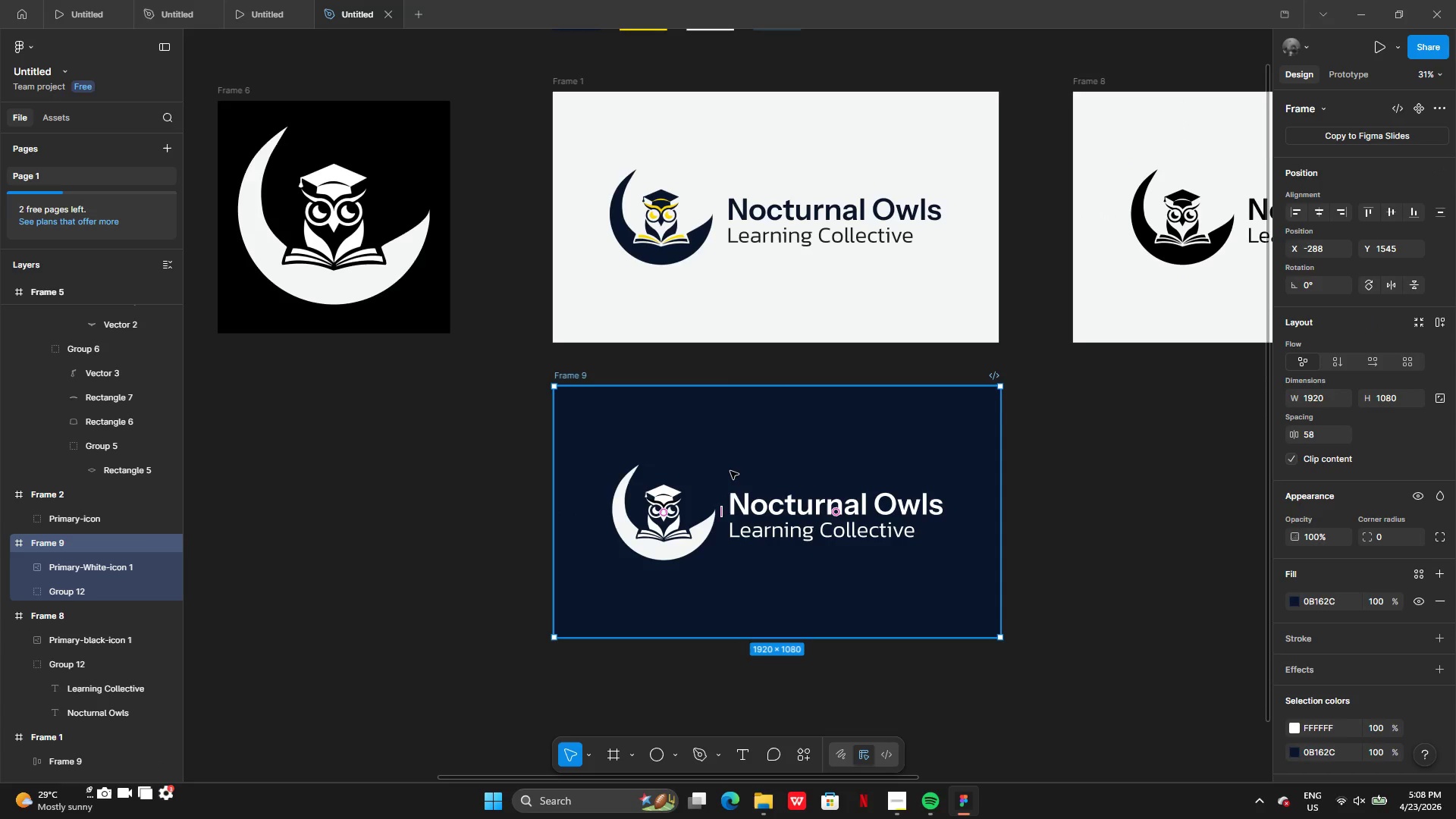 
key(Control+Z)
 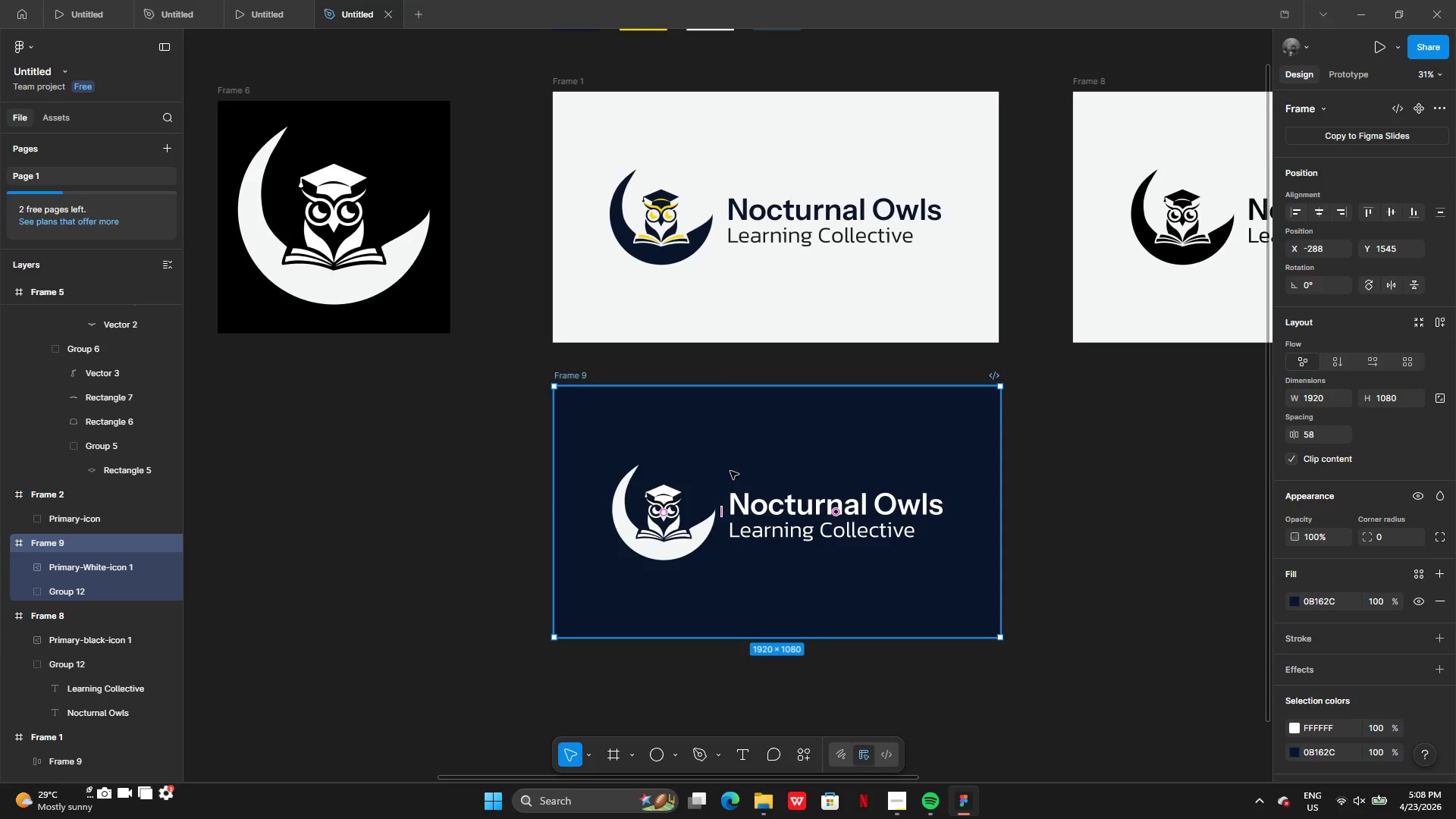 
key(Control+Z)
 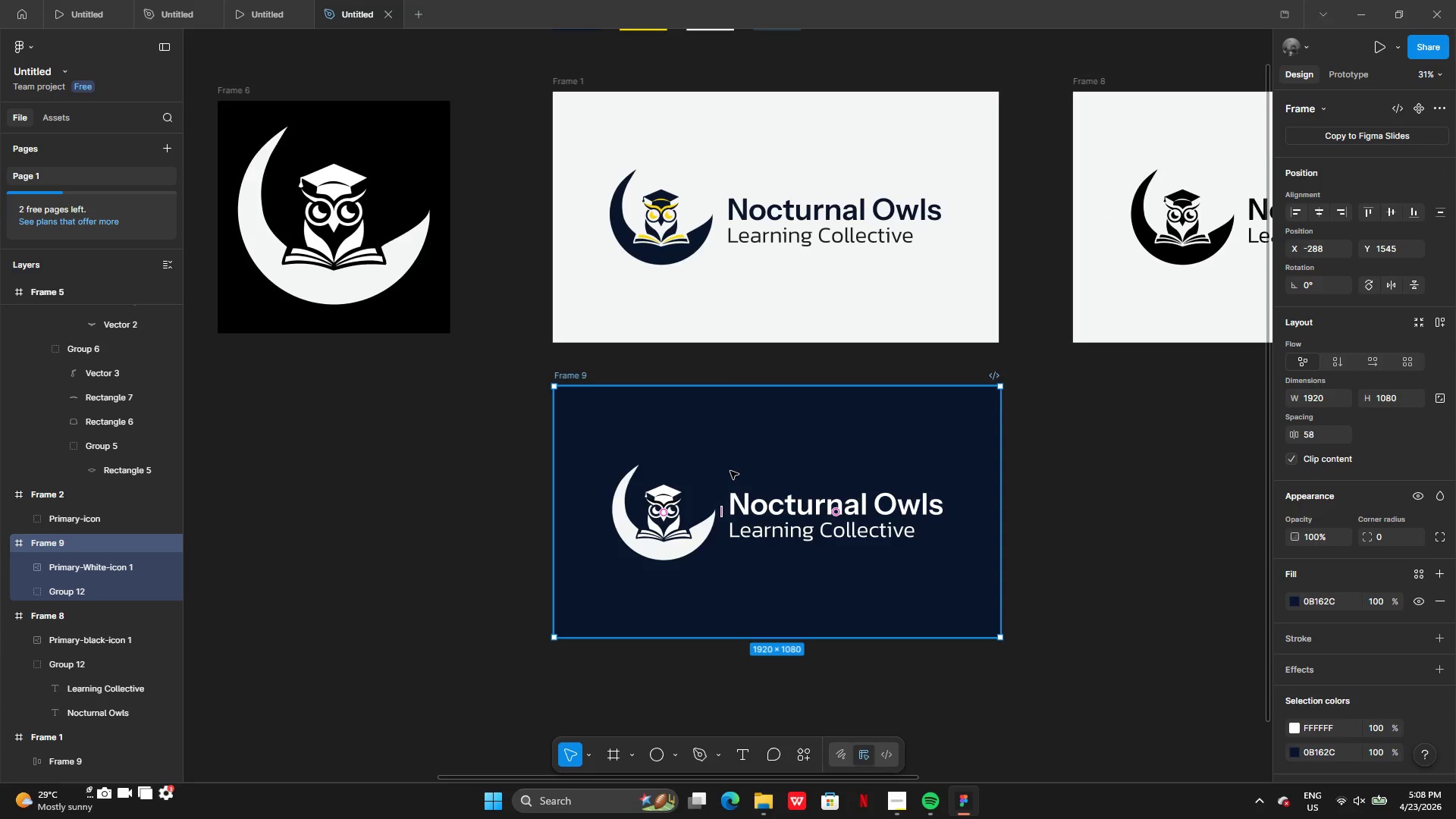 
key(Control+Z)
 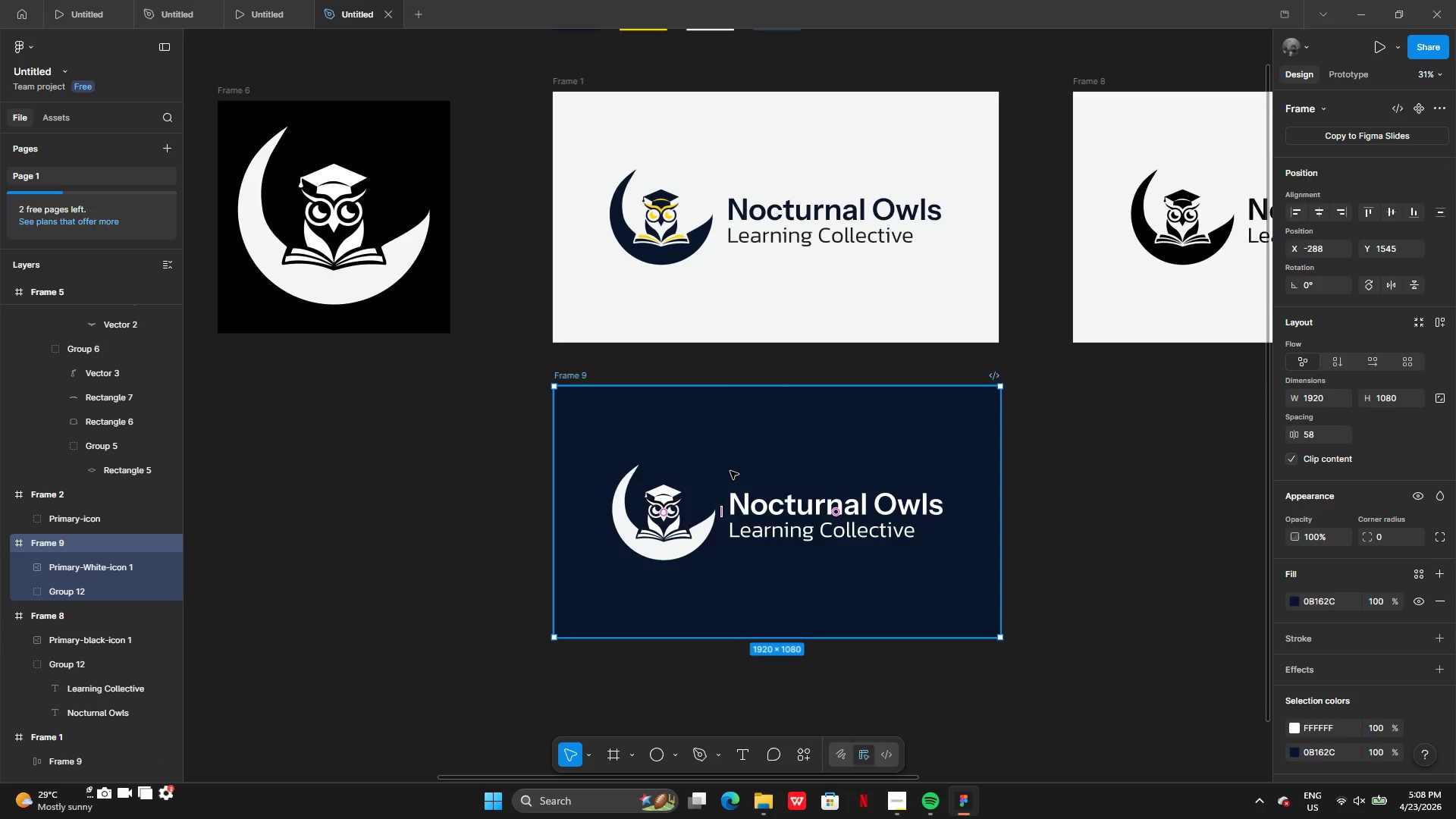 
key(Control+Z)
 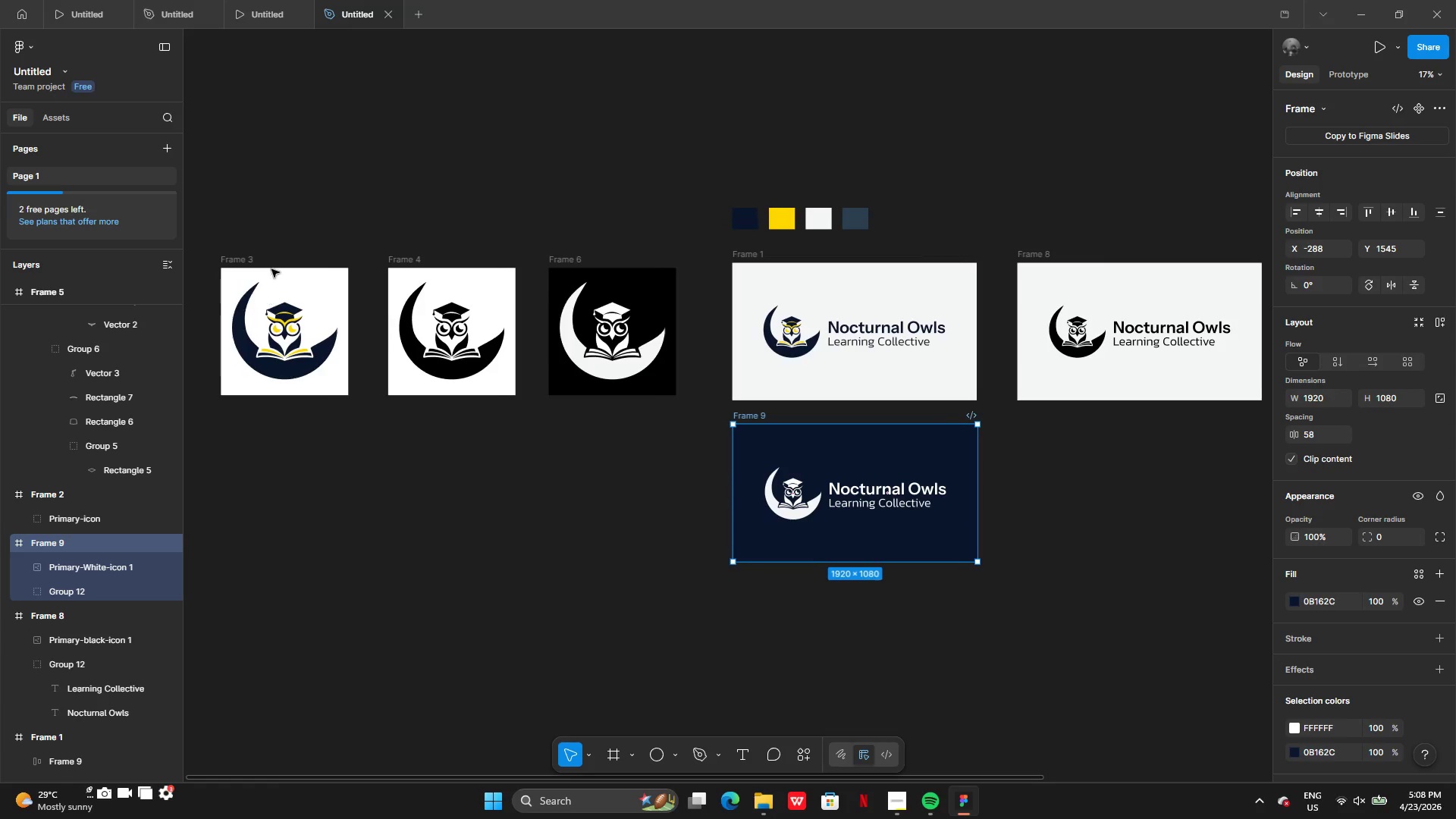 
left_click([240, 255])
 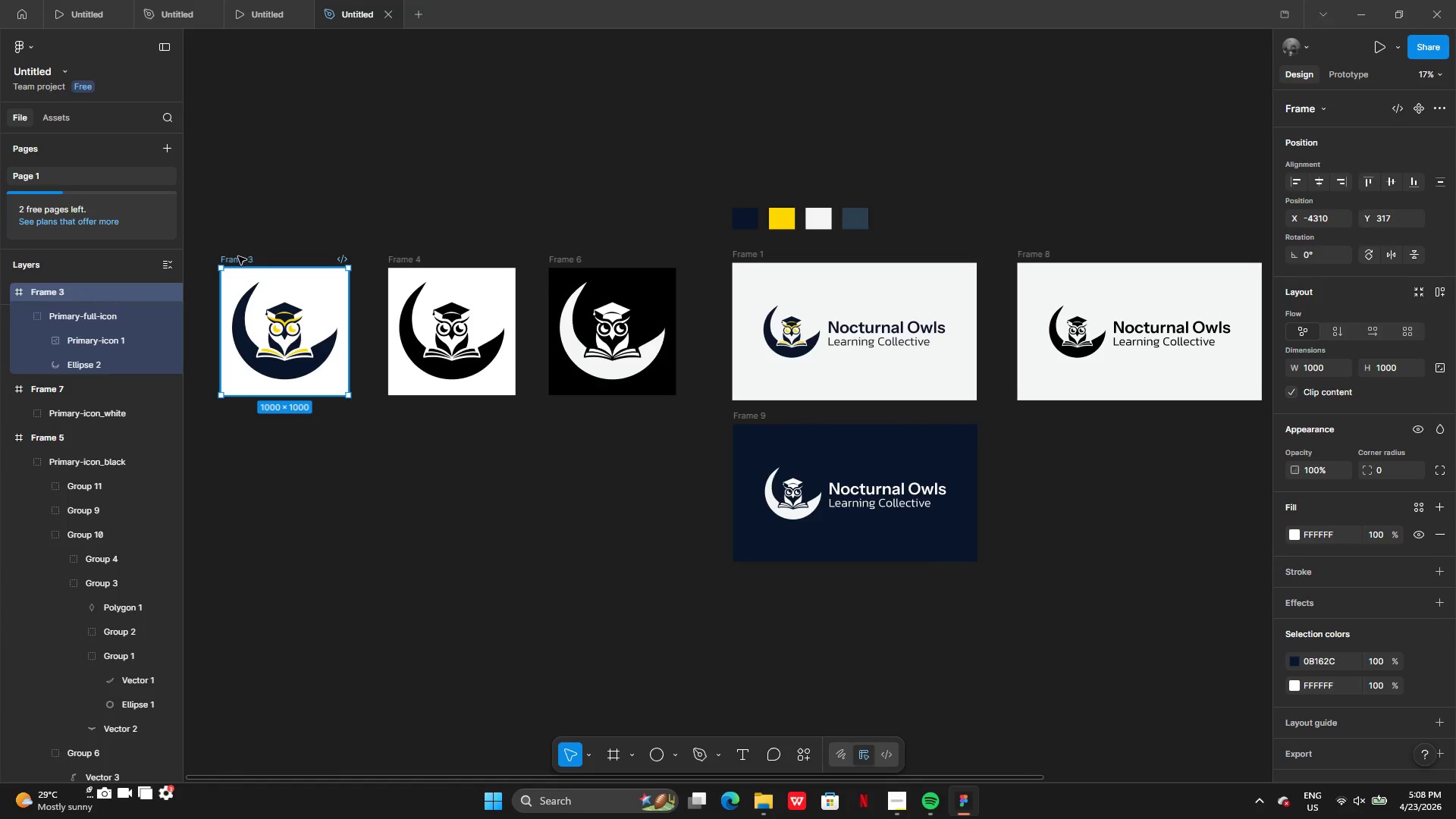 
left_click_drag(start_coordinate=[238, 257], to_coordinate=[1032, 420])
 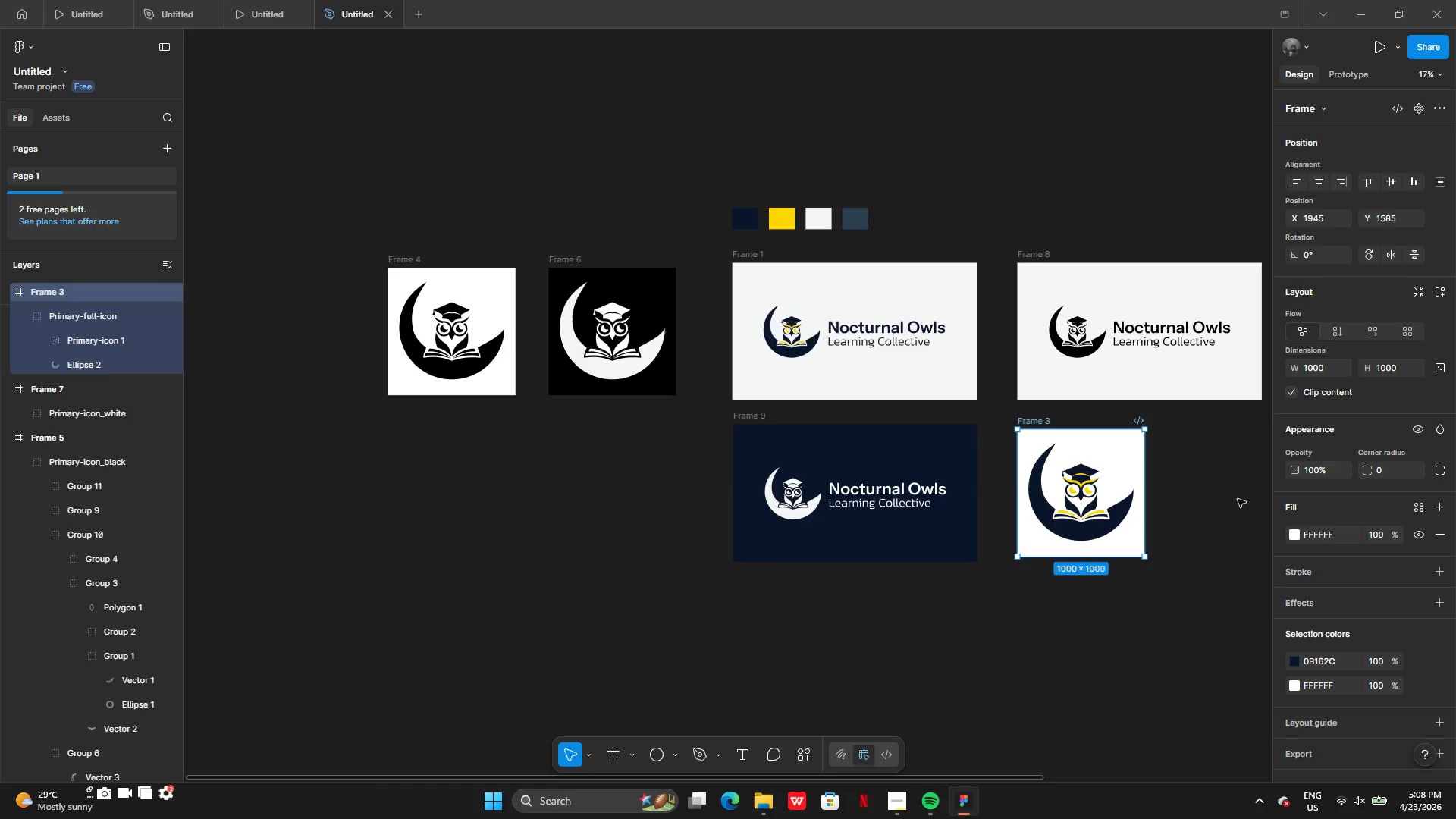 
left_click([1238, 499])
 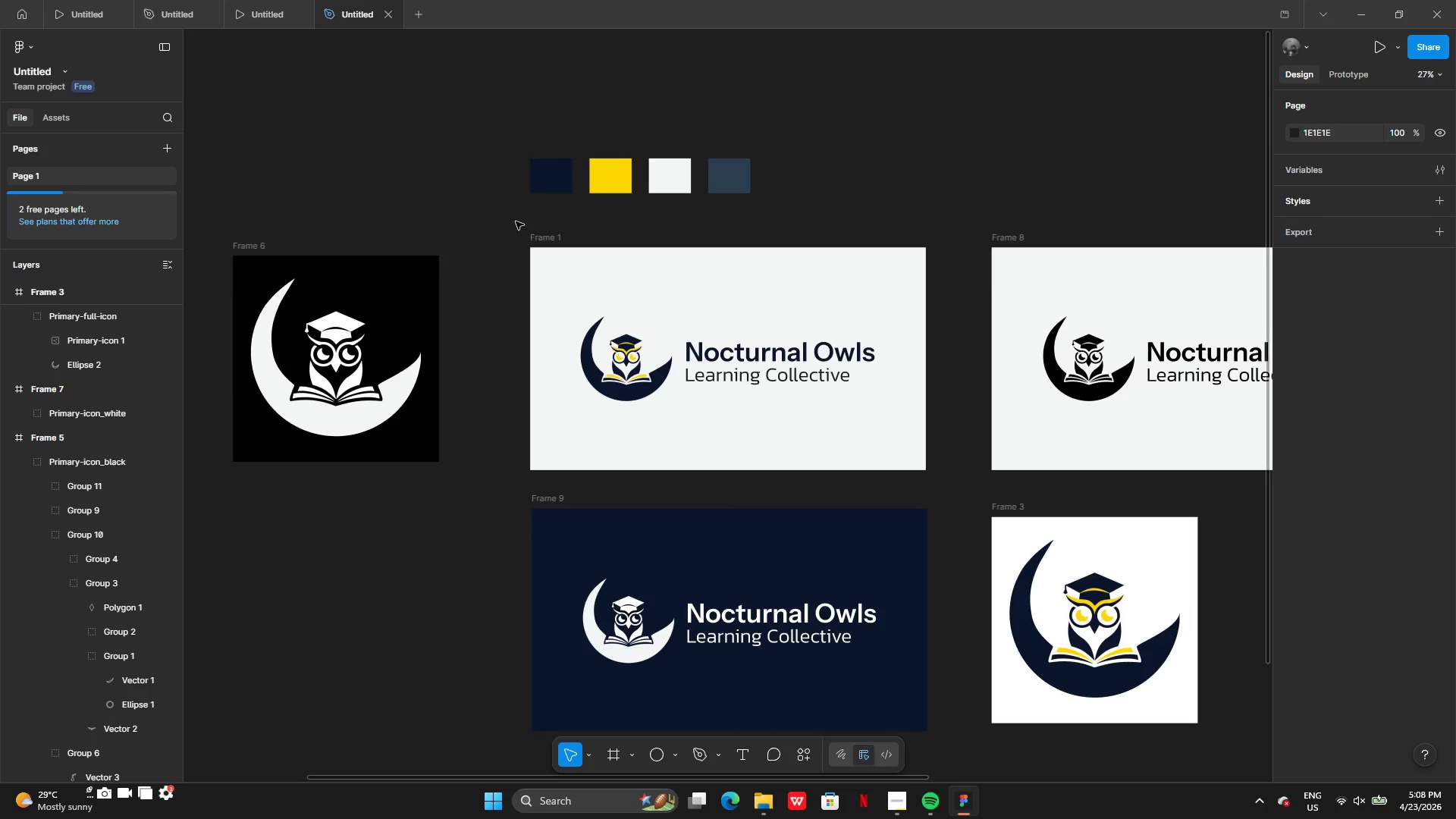 
double_click([558, 236])
 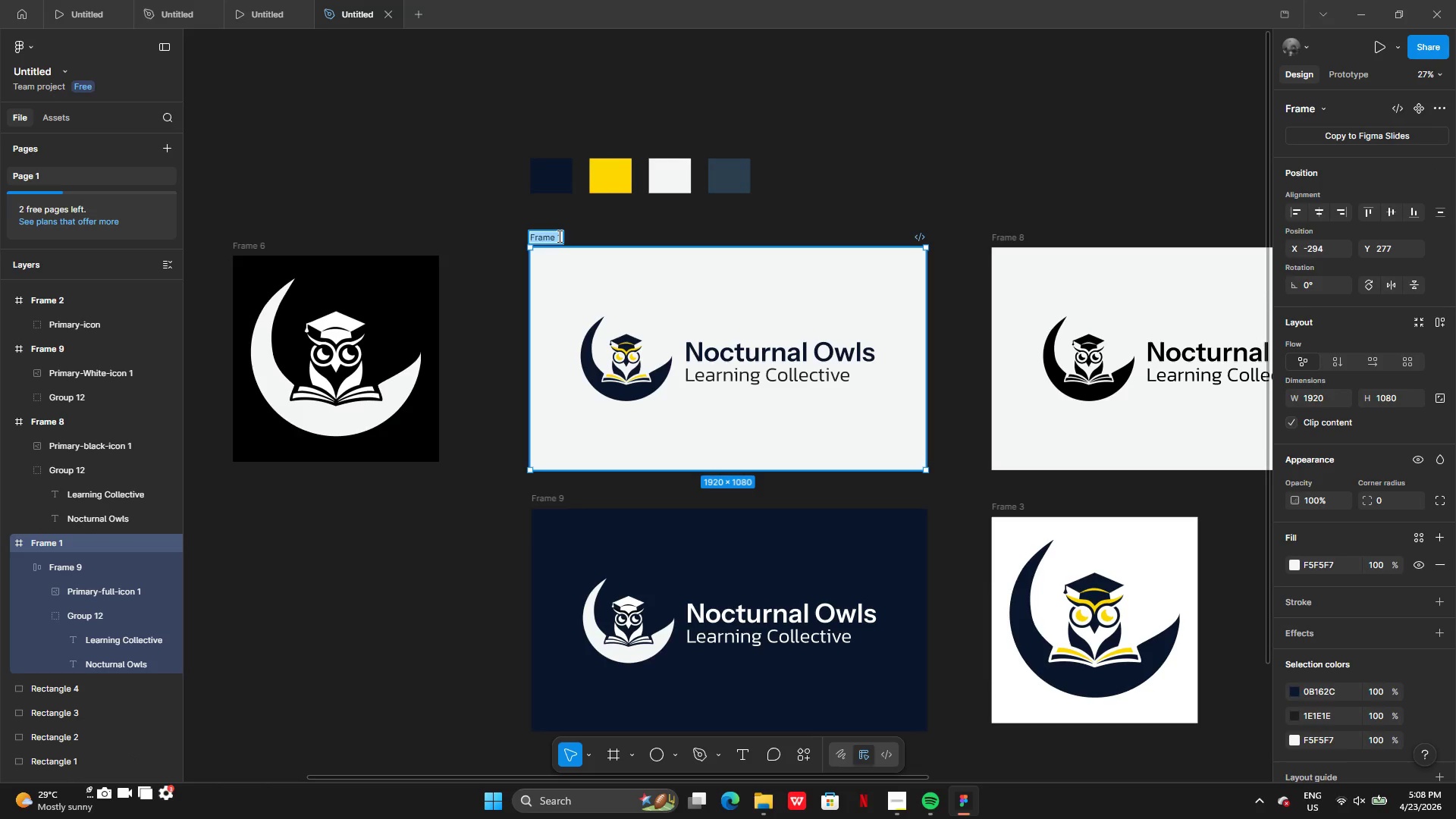 
type(Primary Com)
 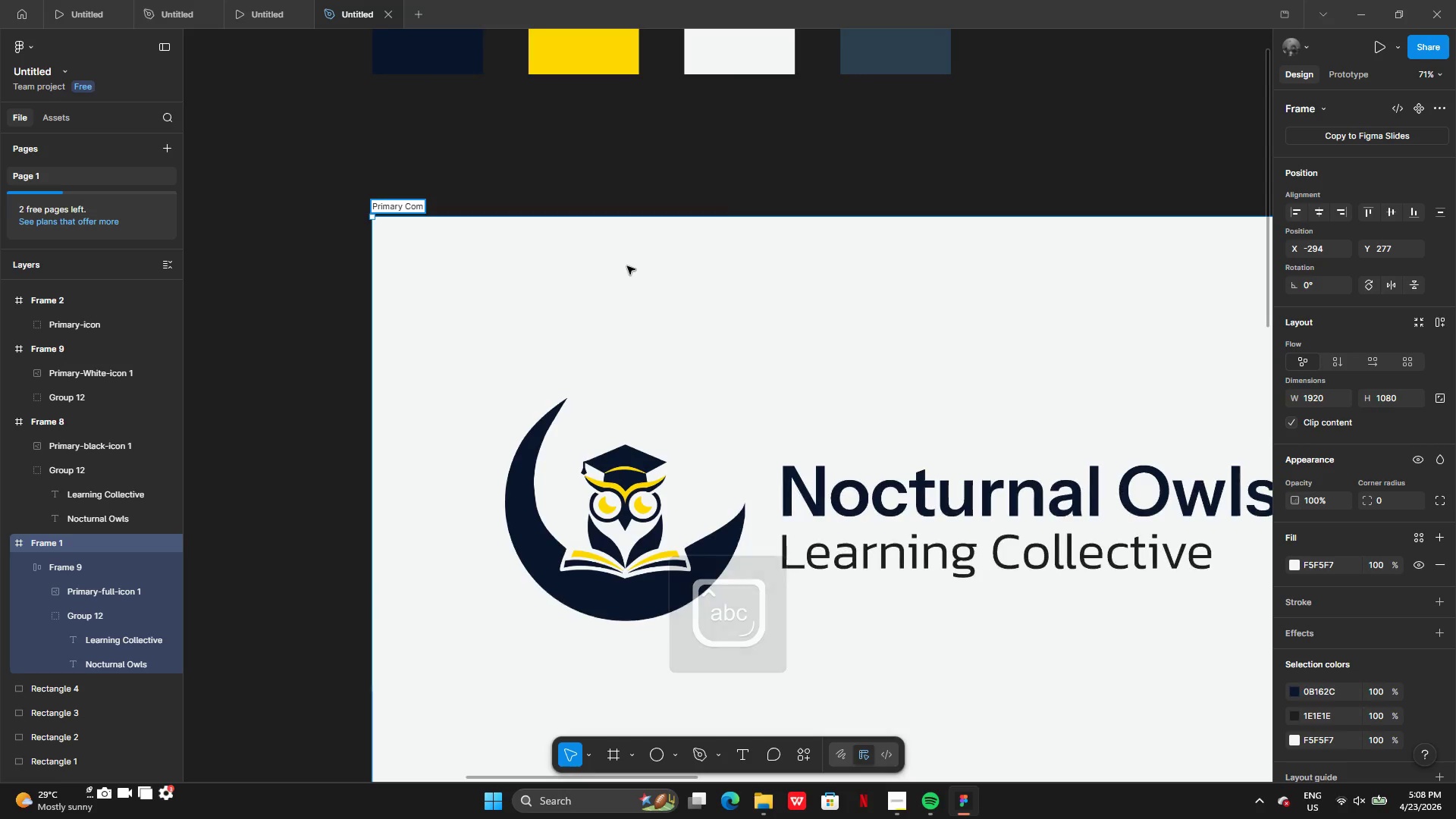 
type(bination Mark )
key(Backspace)
type((Full Color))
 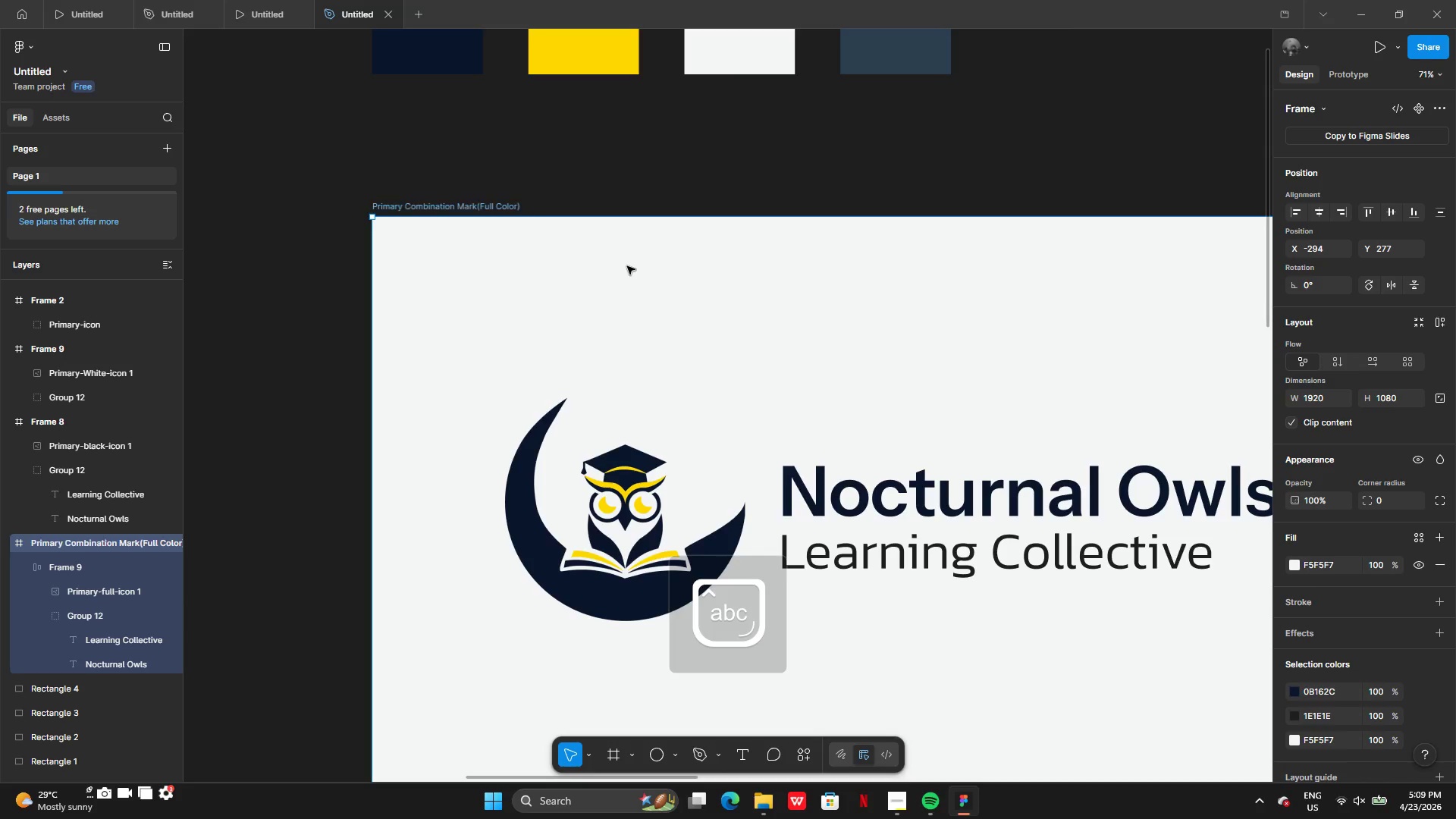 
 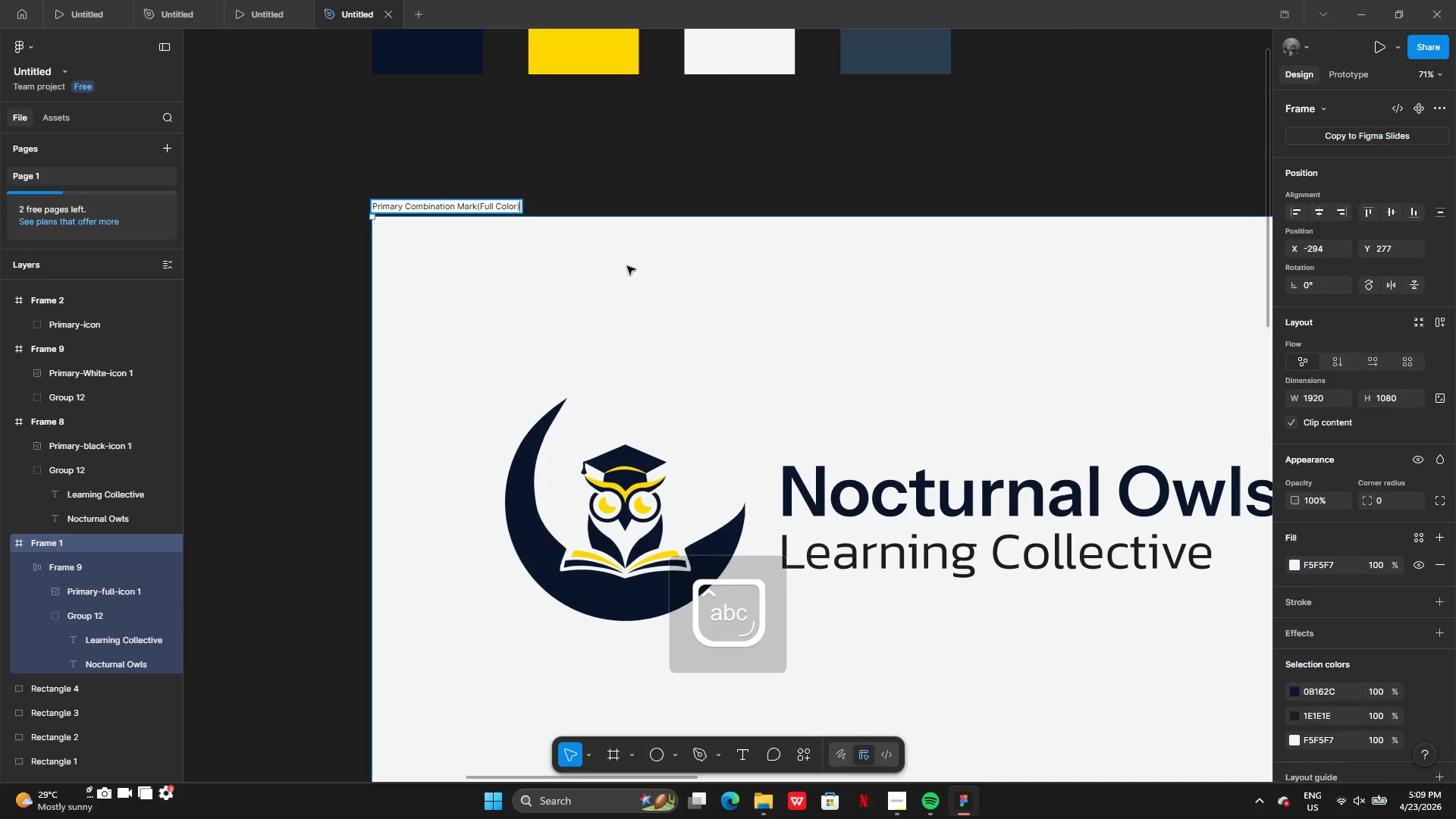 
key(Enter)
 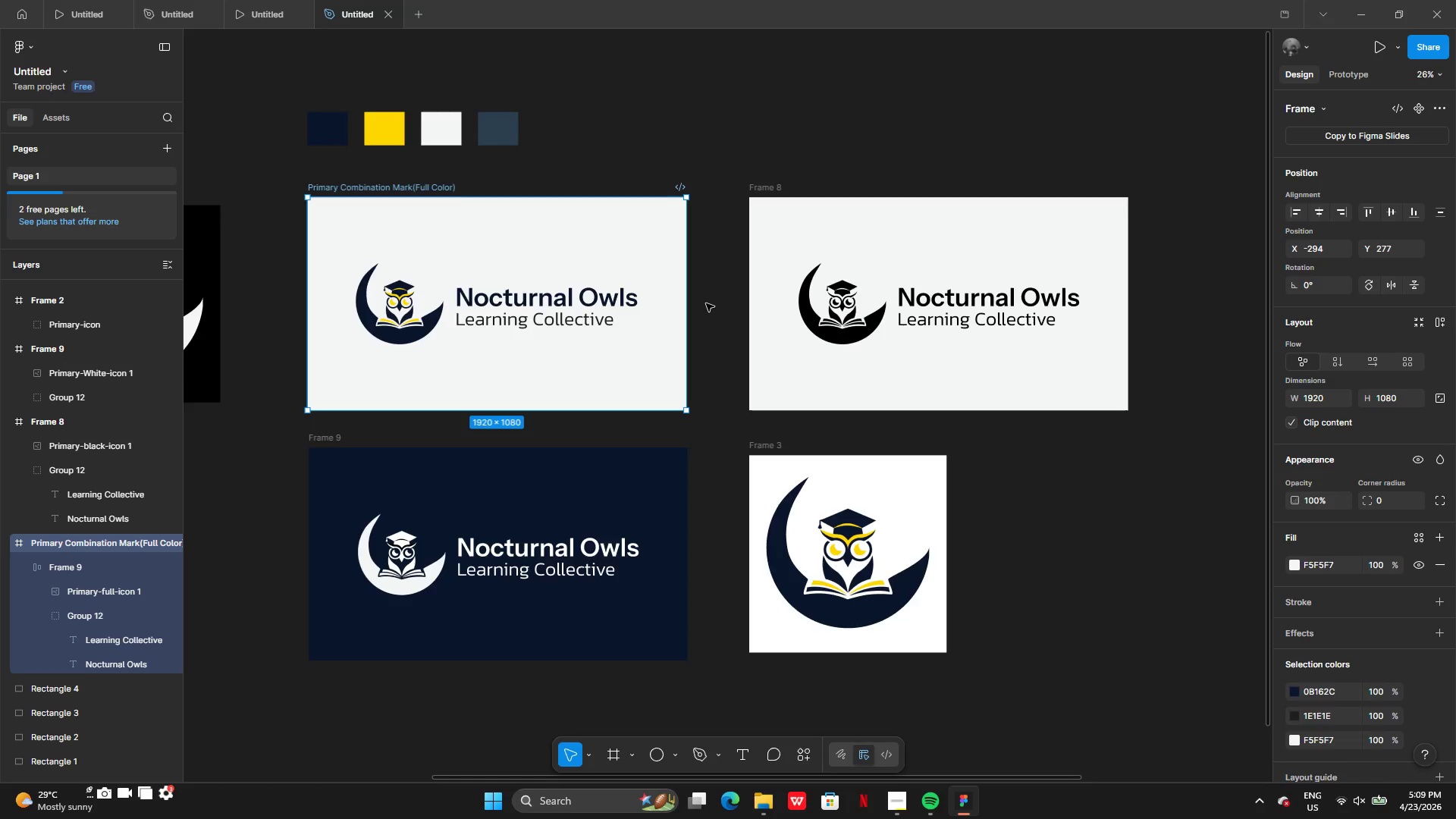 
wait(37.03)
 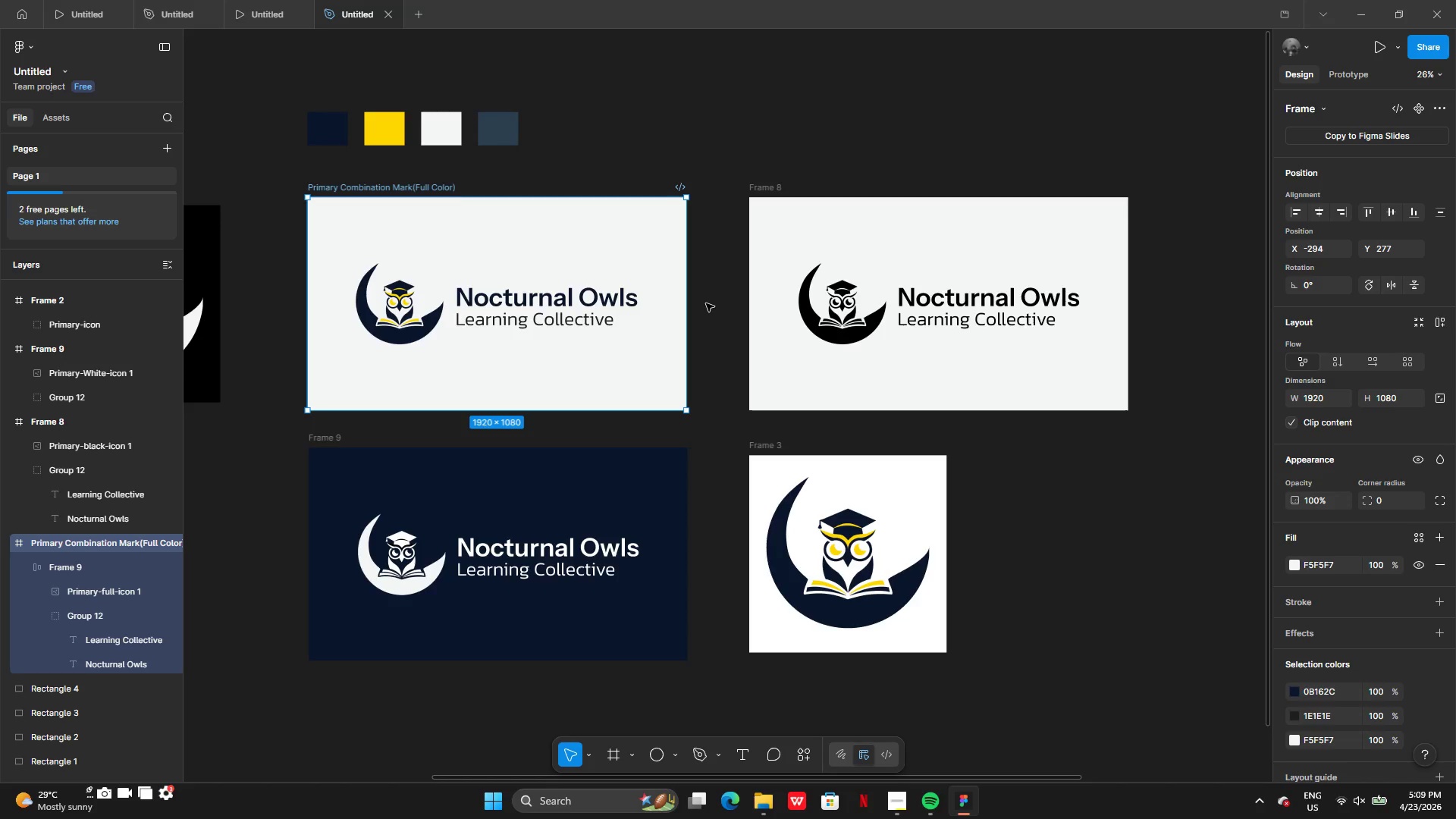 
left_click([771, 799])
 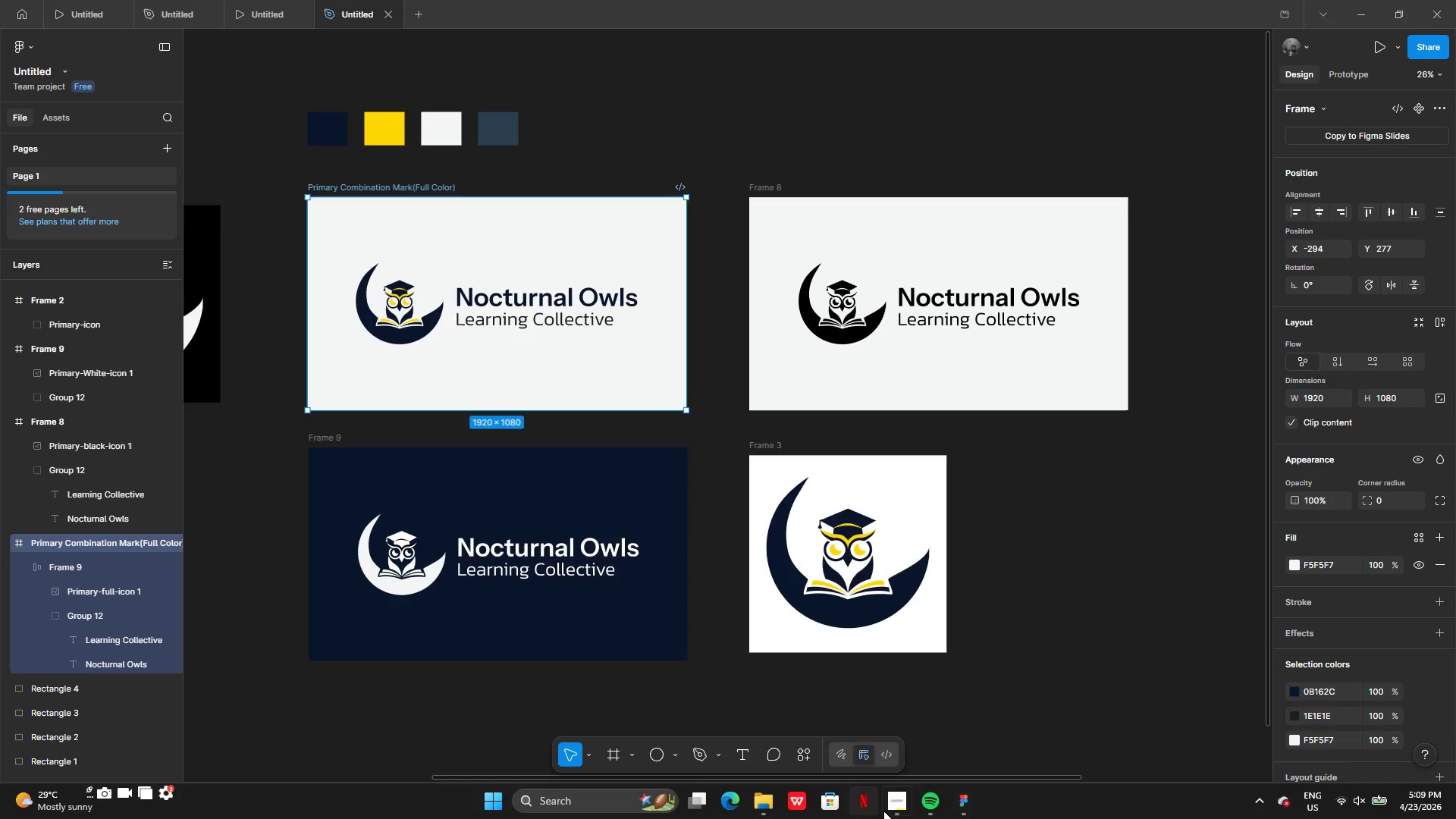 
left_click([899, 809])